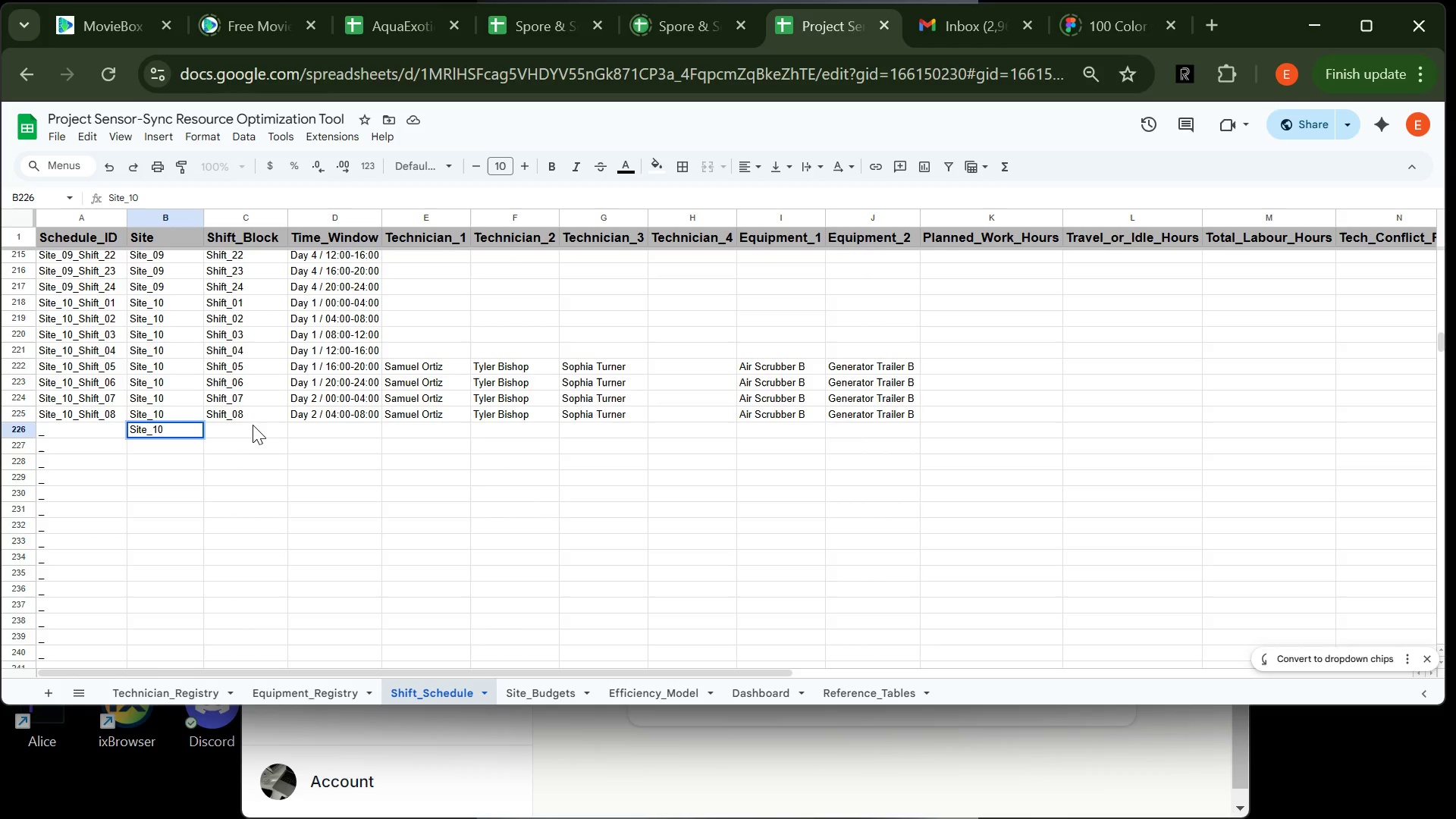 
wait(5.28)
 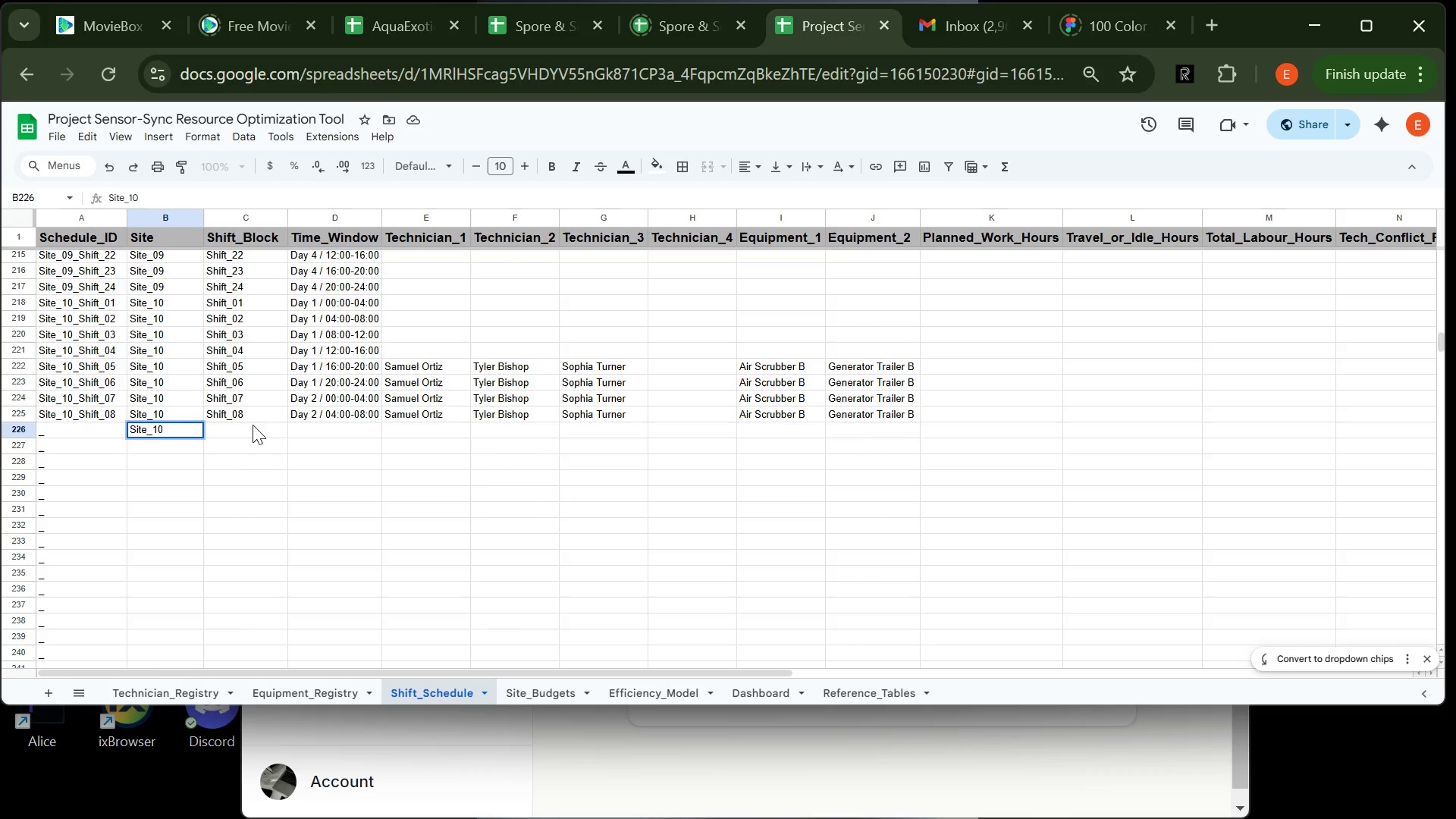 
key(Tab)
type(Shift_09)
key(Tab)
type(Day 2 / 08)
key(Tab)
 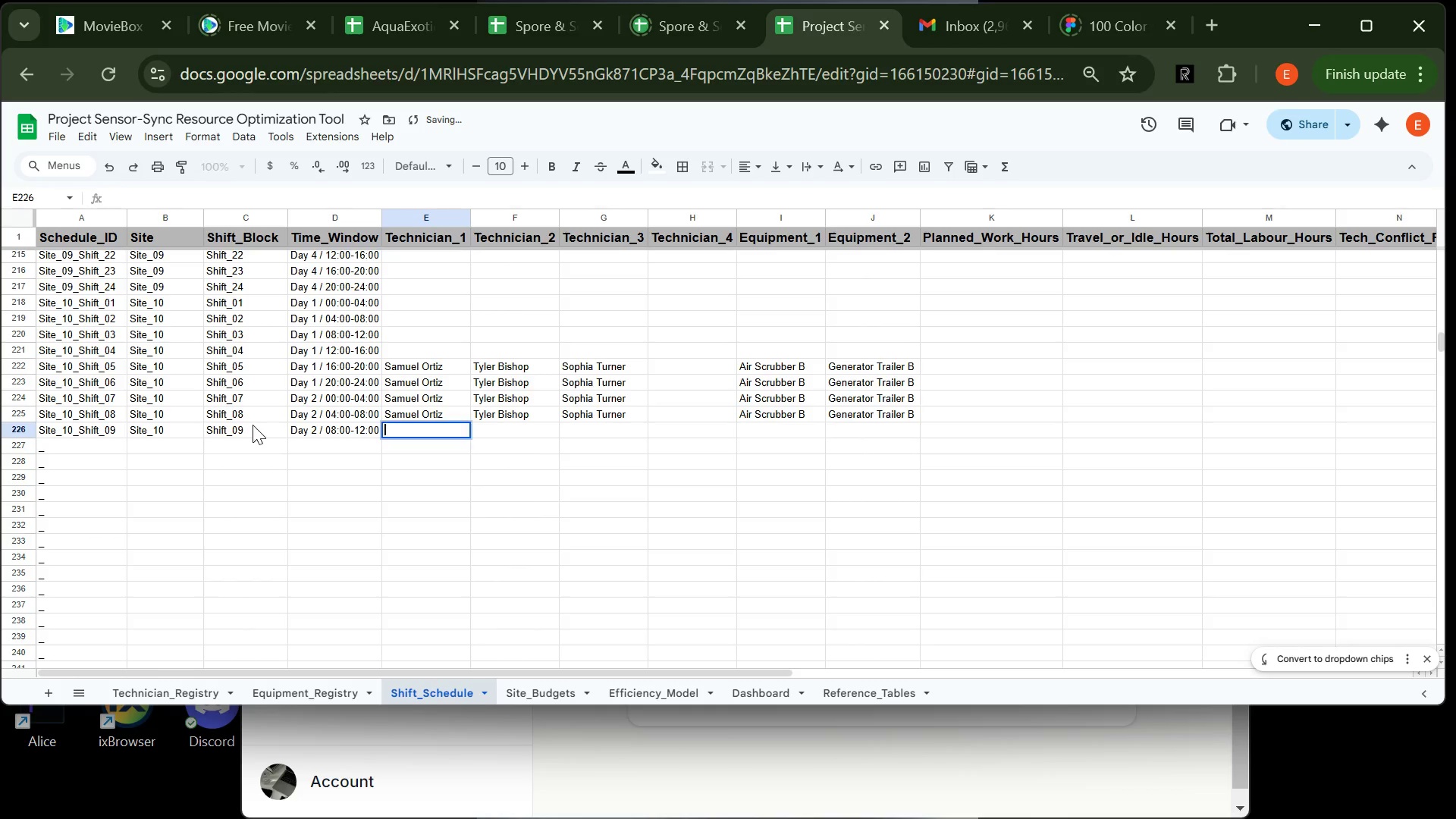 
key(Enter)
 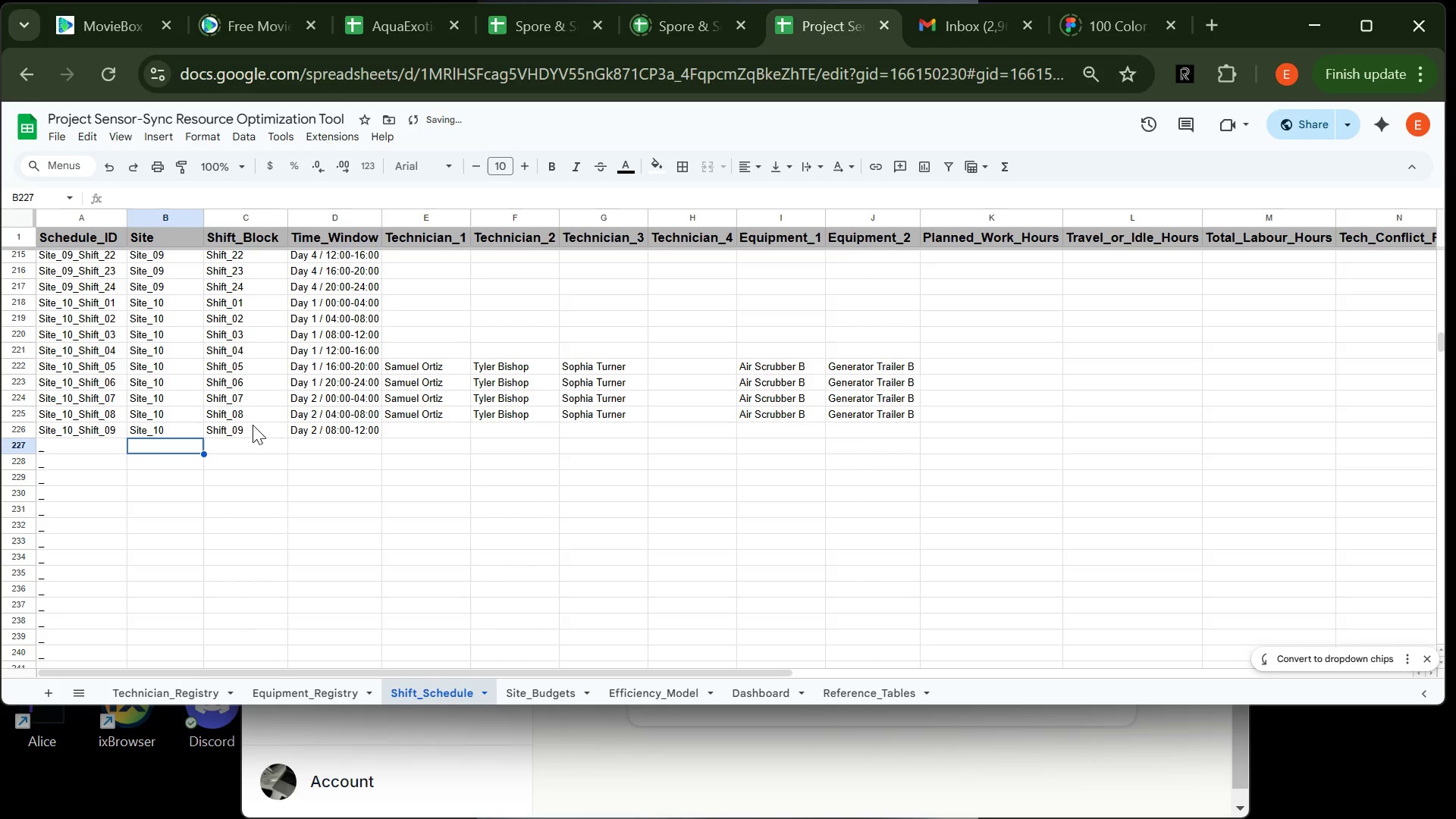 
key(Enter)
 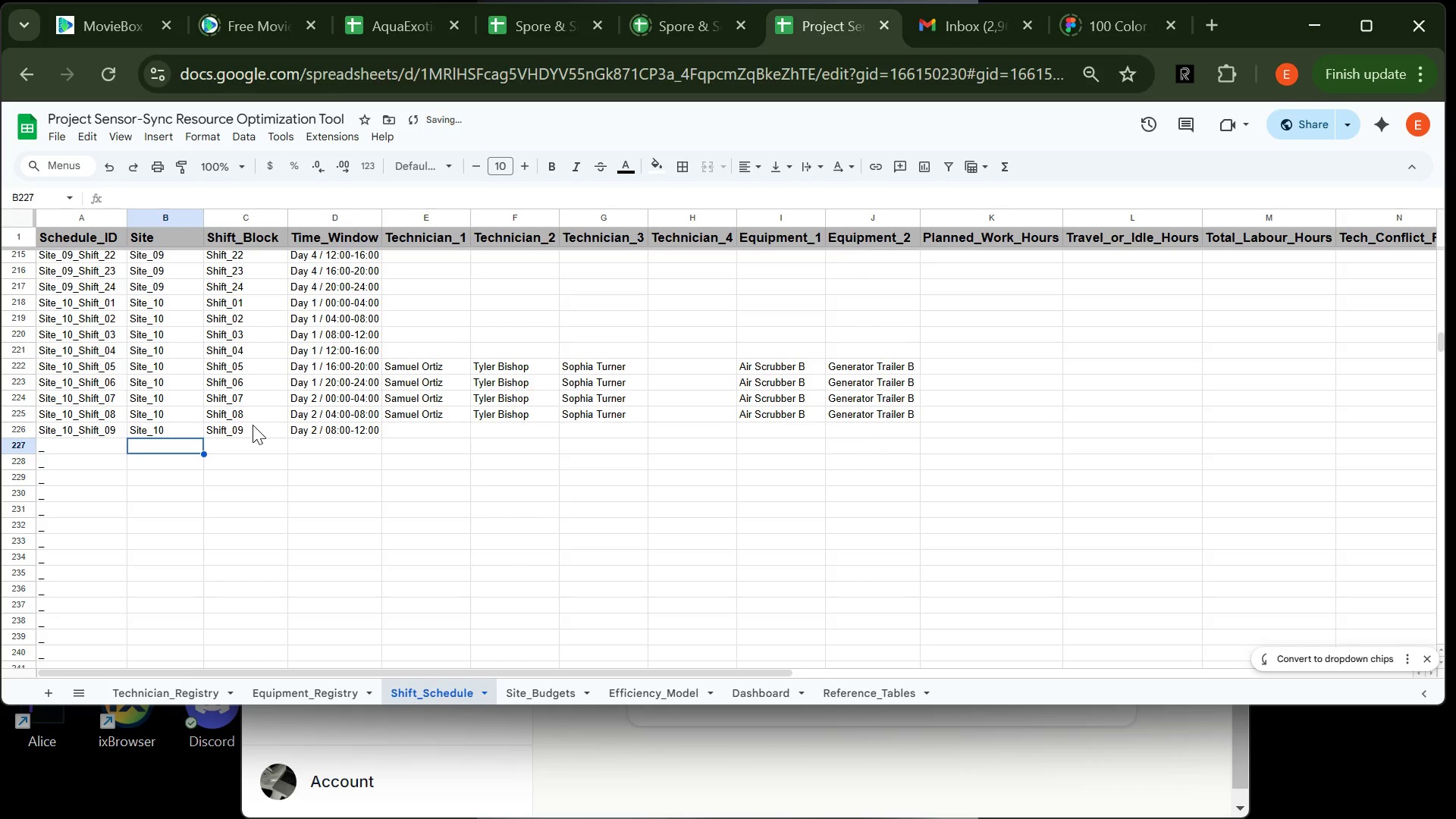 
type(Site_10)
key(Tab)
type(Shift_10)
key(Tab)
type(Day 2 / 12)
 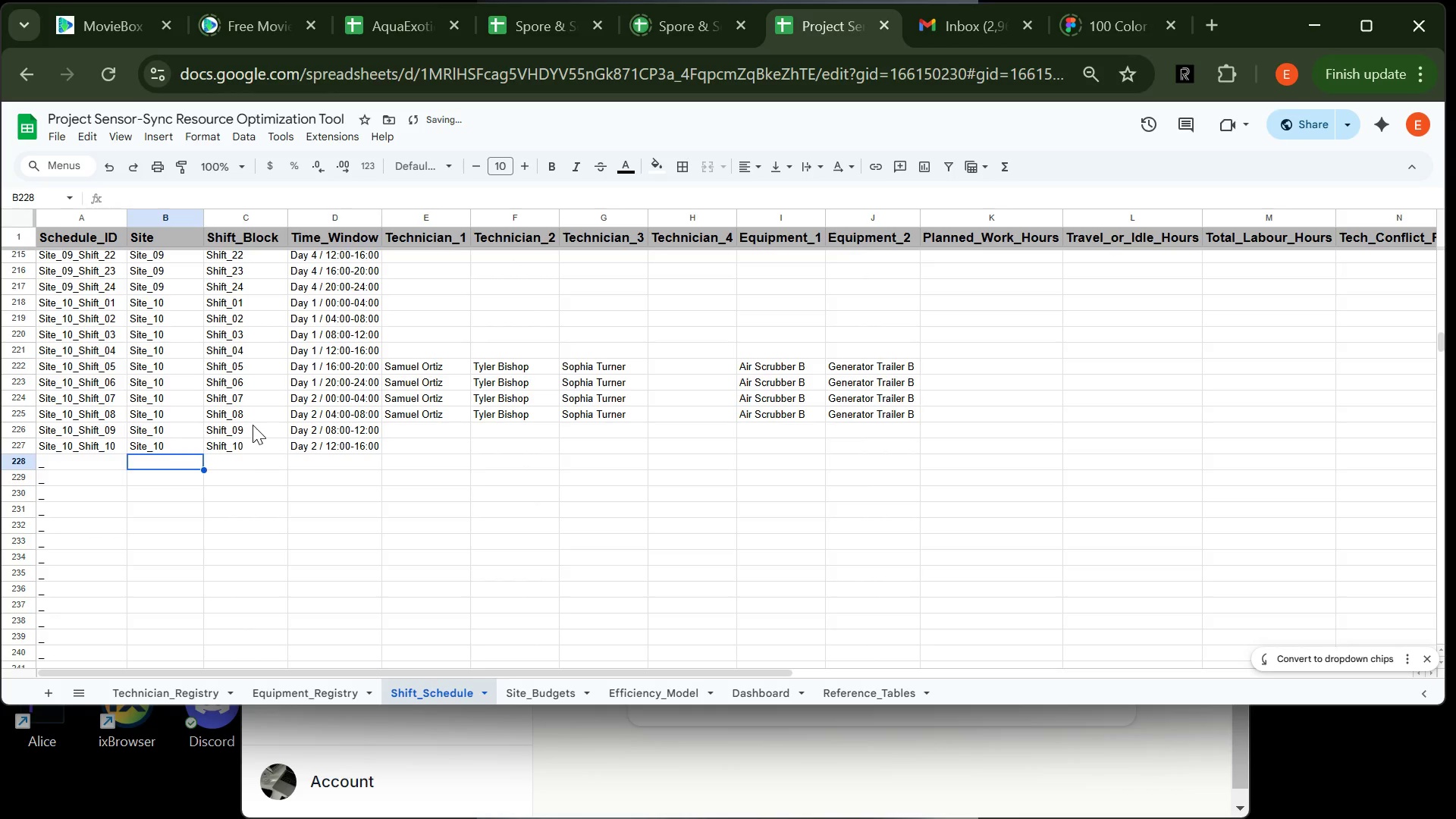 
key(Enter)
 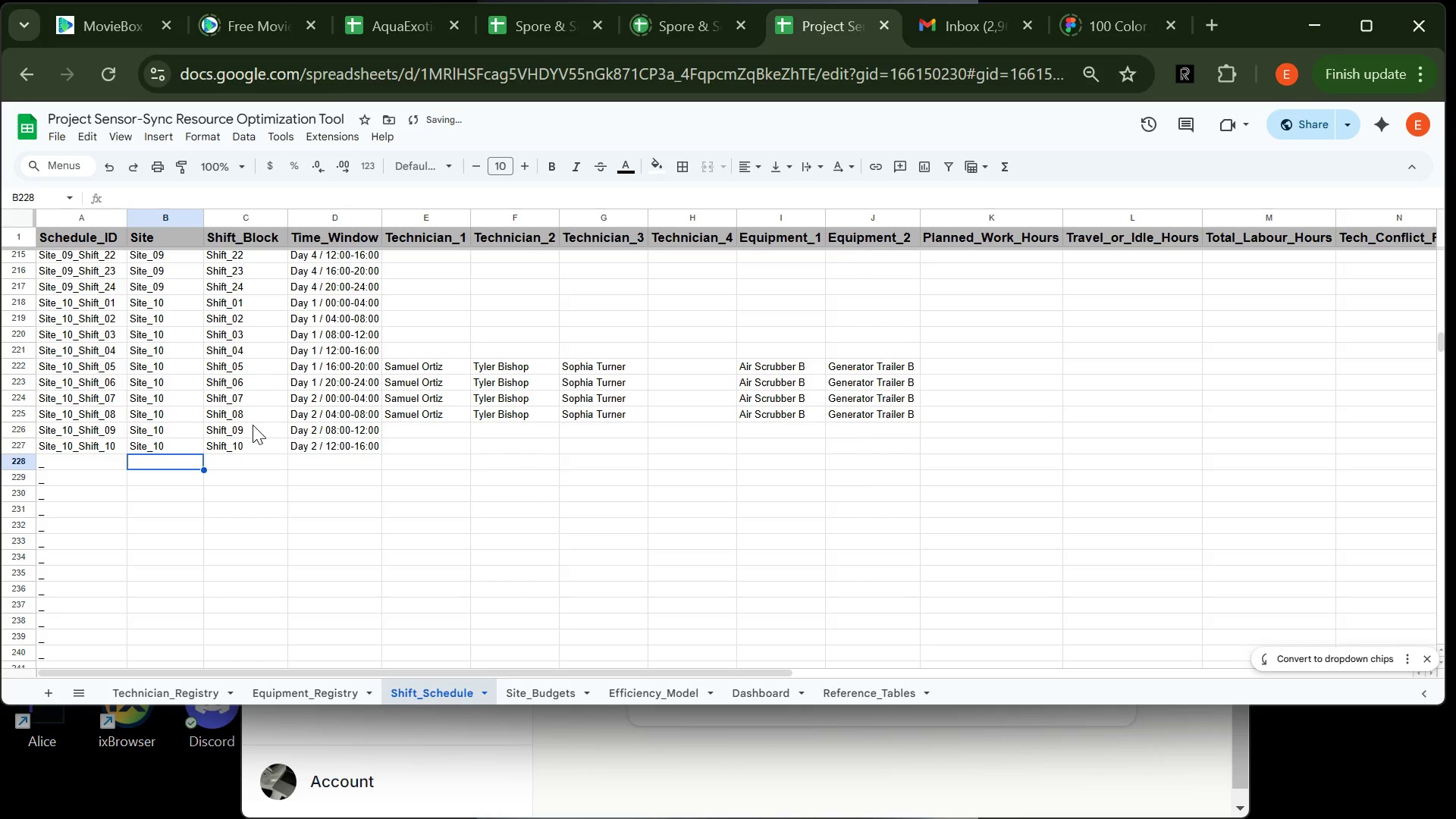 
type(Site_10)
key(Tab)
 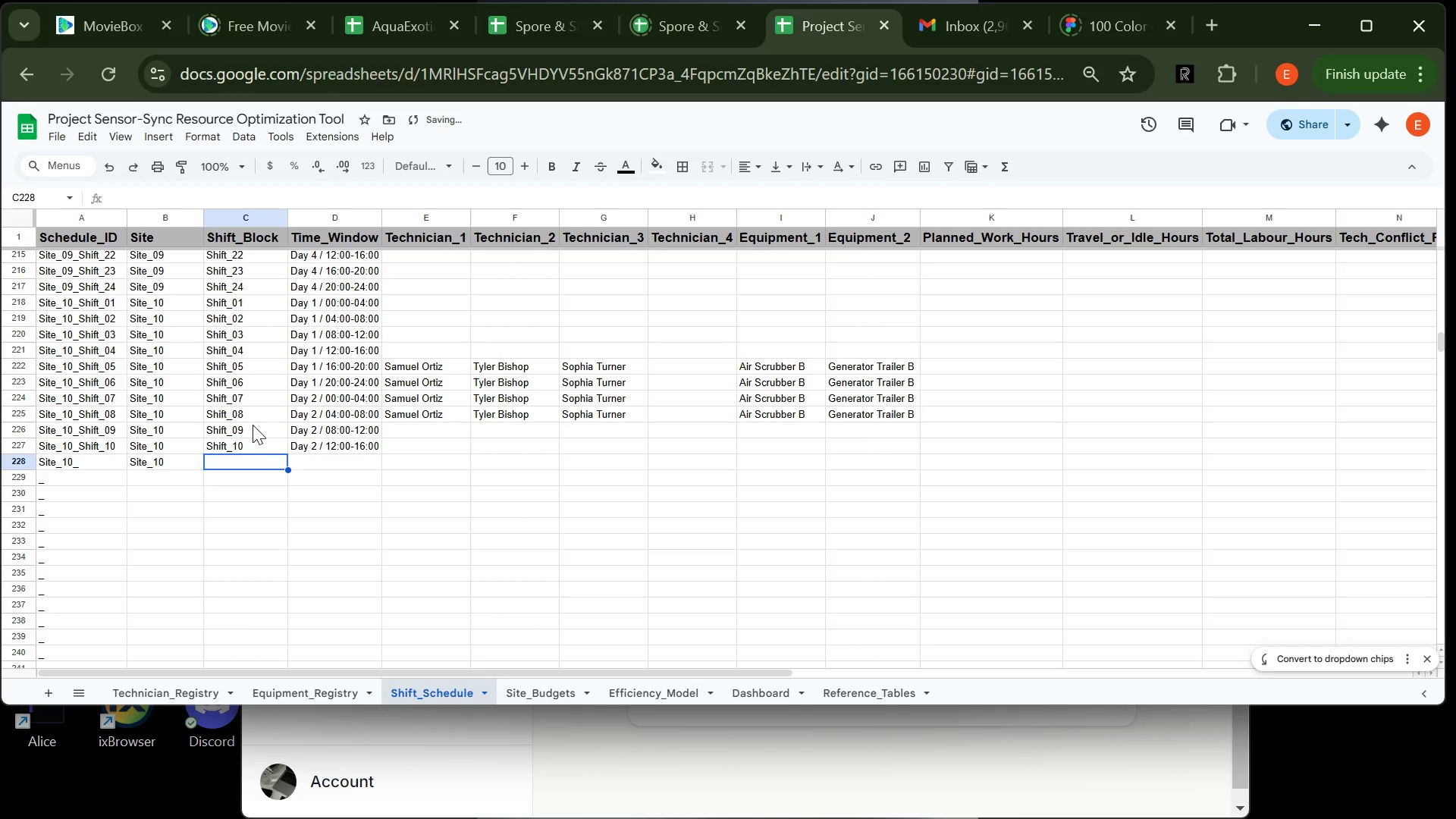 
type(Shift_11)
key(Tab)
type(Day 2 / 12)
key(Backspace)
type(6)
key(Backspace)
key(Backspace)
type(6)
 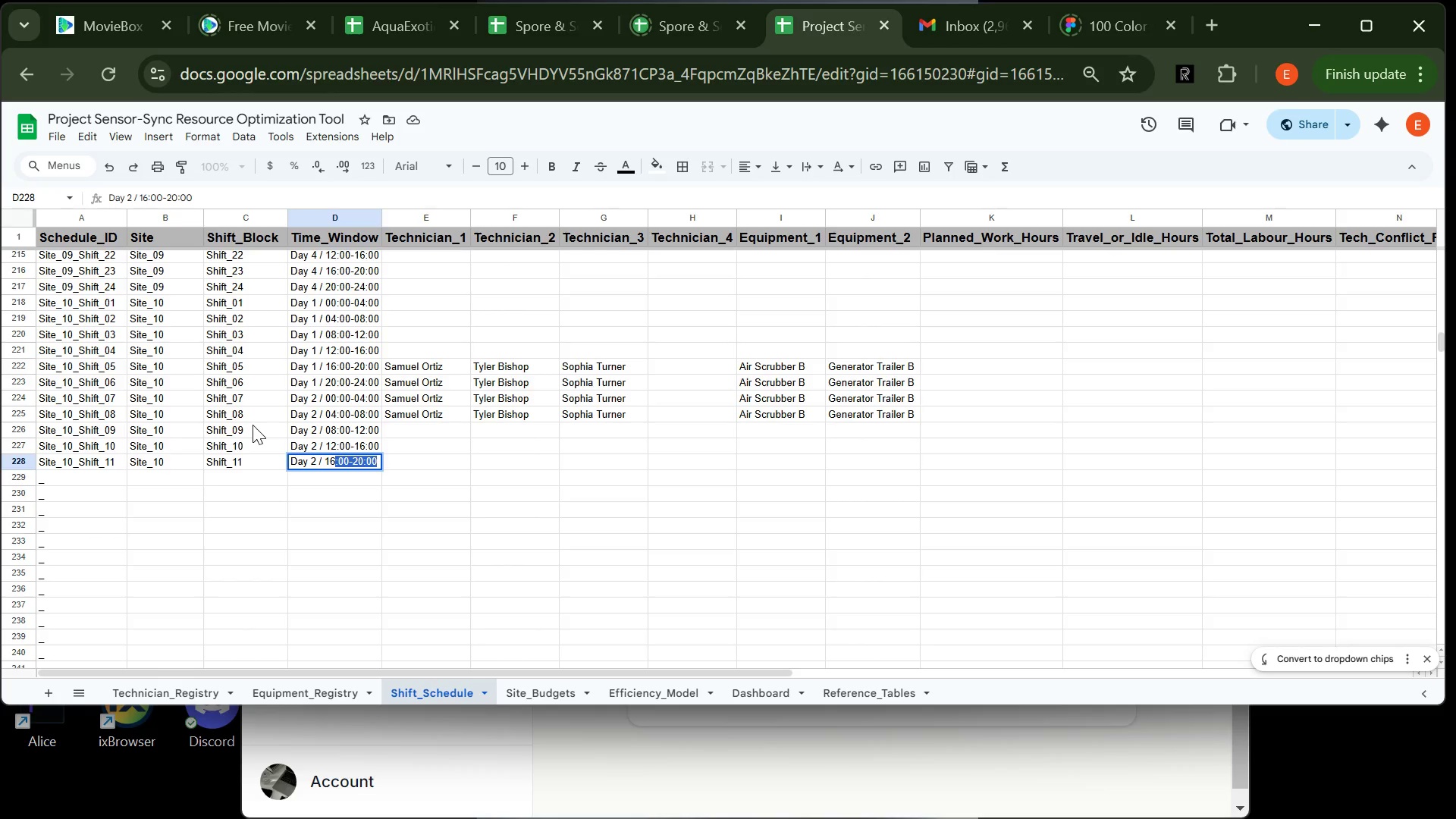 
key(Enter)
 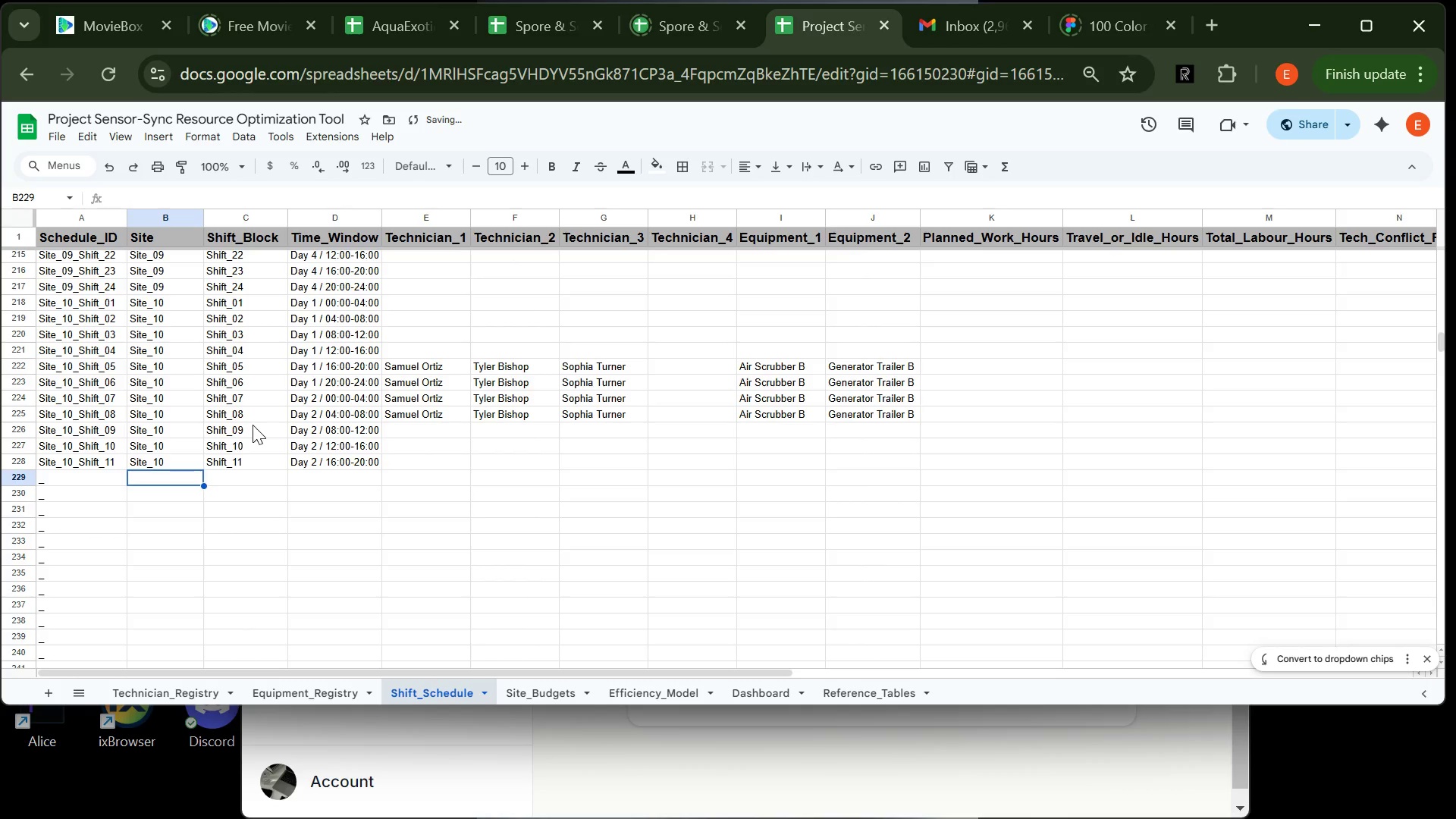 
type(Site_10)
key(Tab)
type(Shift_12)
key(Tab)
type(Day 2 / 20)
 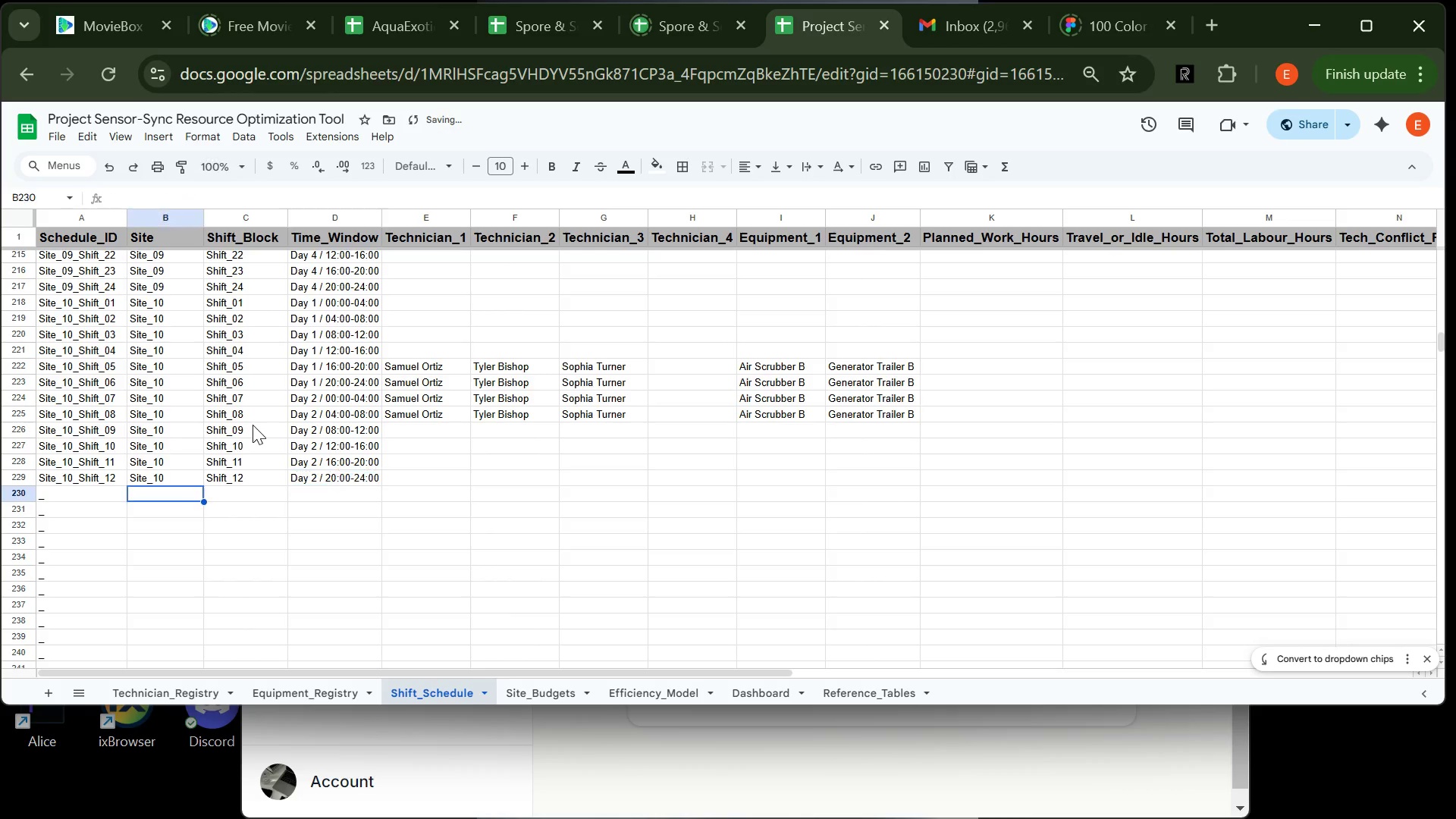 
key(Enter)
 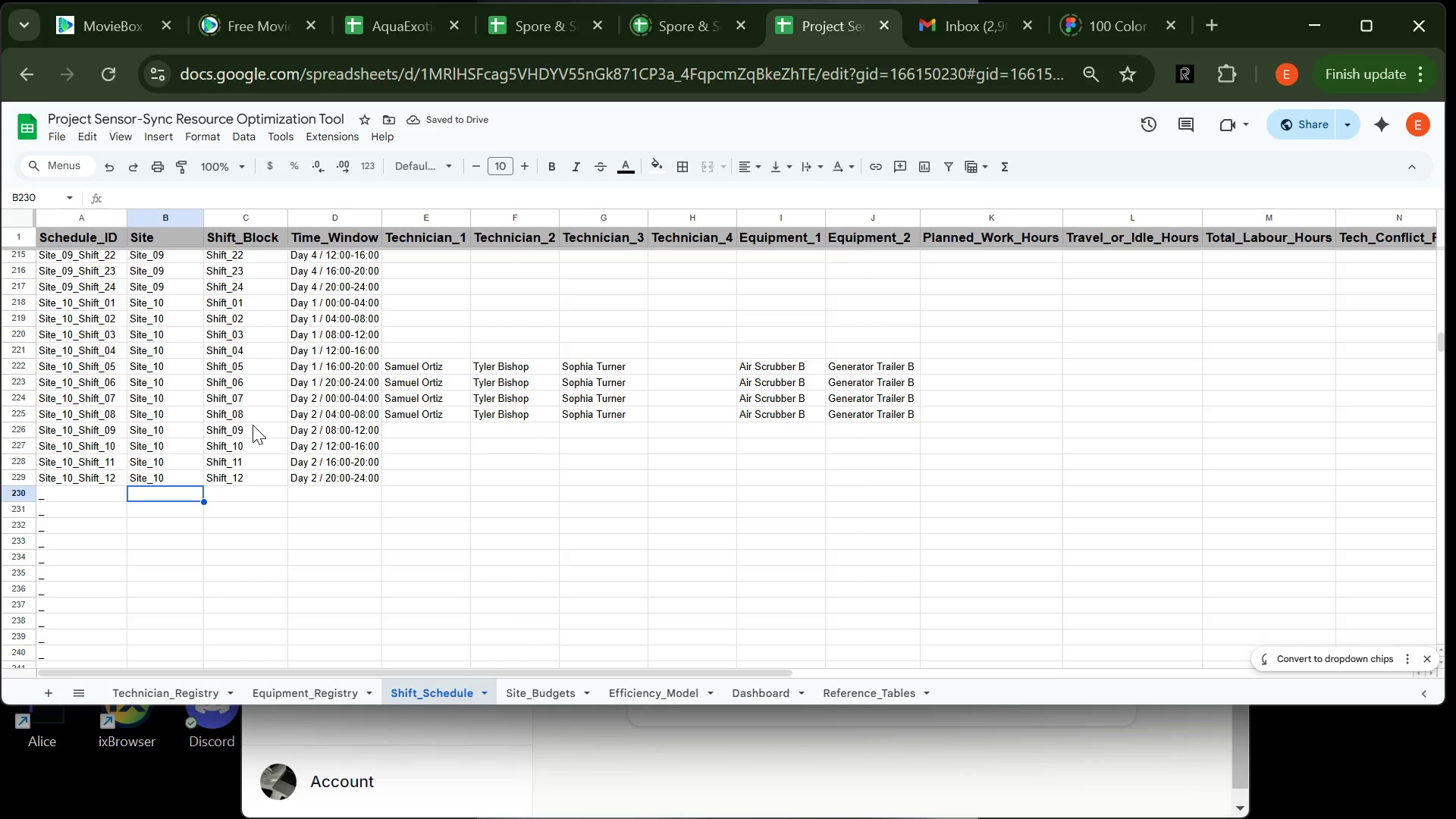 
wait(9.11)
 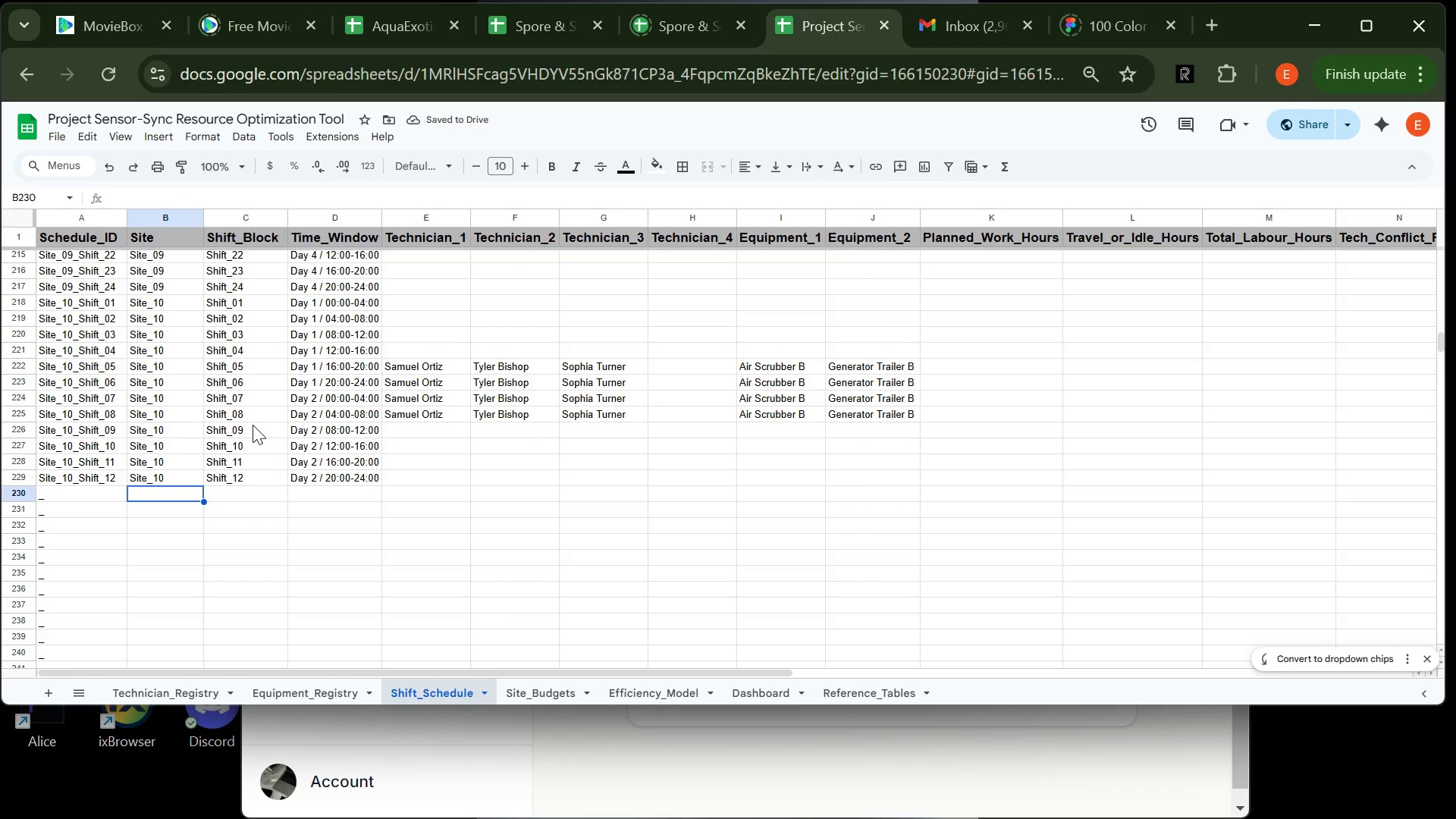 
type(Site_10)
key(Tab)
type(Shift_13)
key(Tab)
type(Day 3 / 00)
 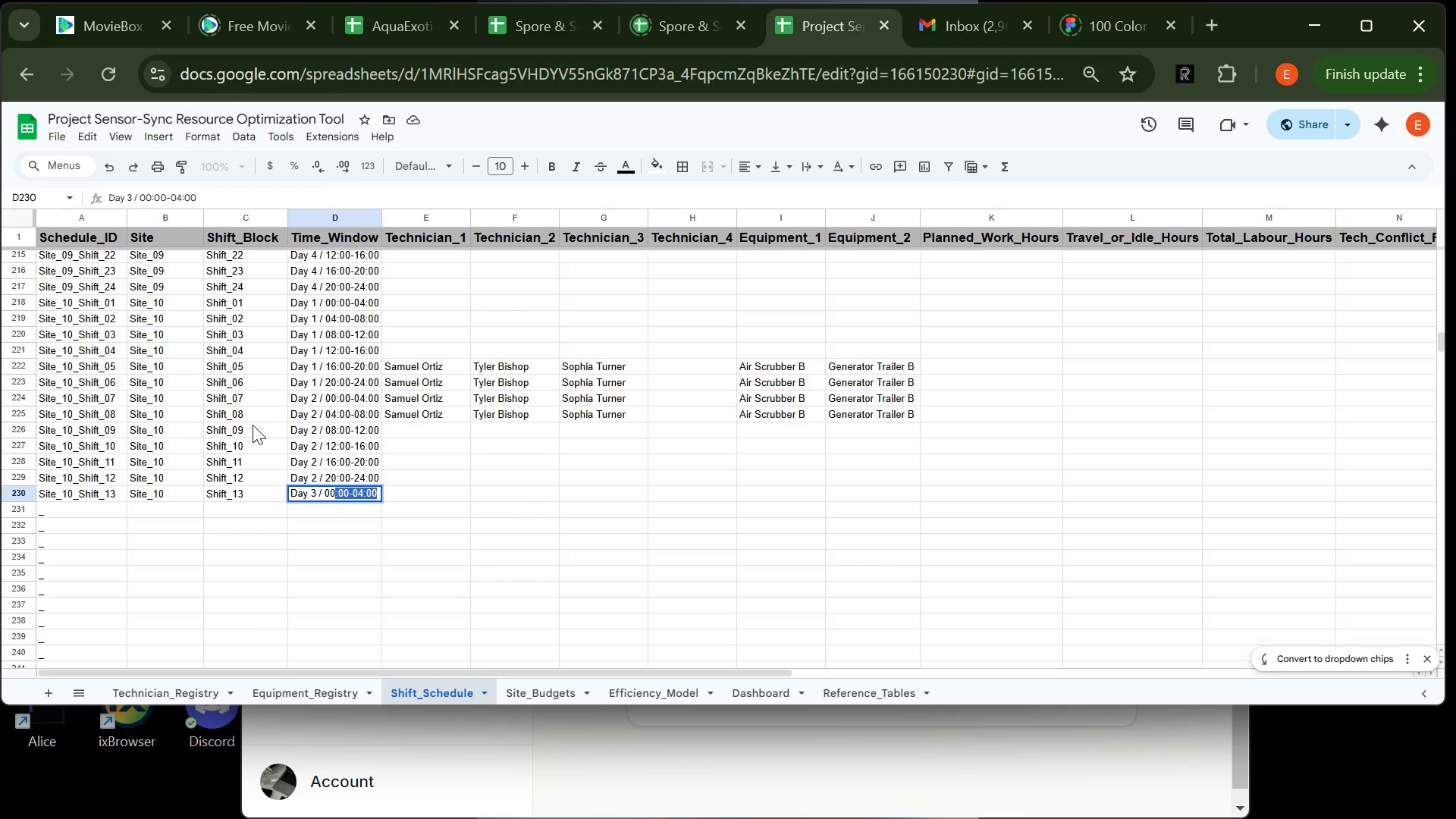 
key(Enter)
 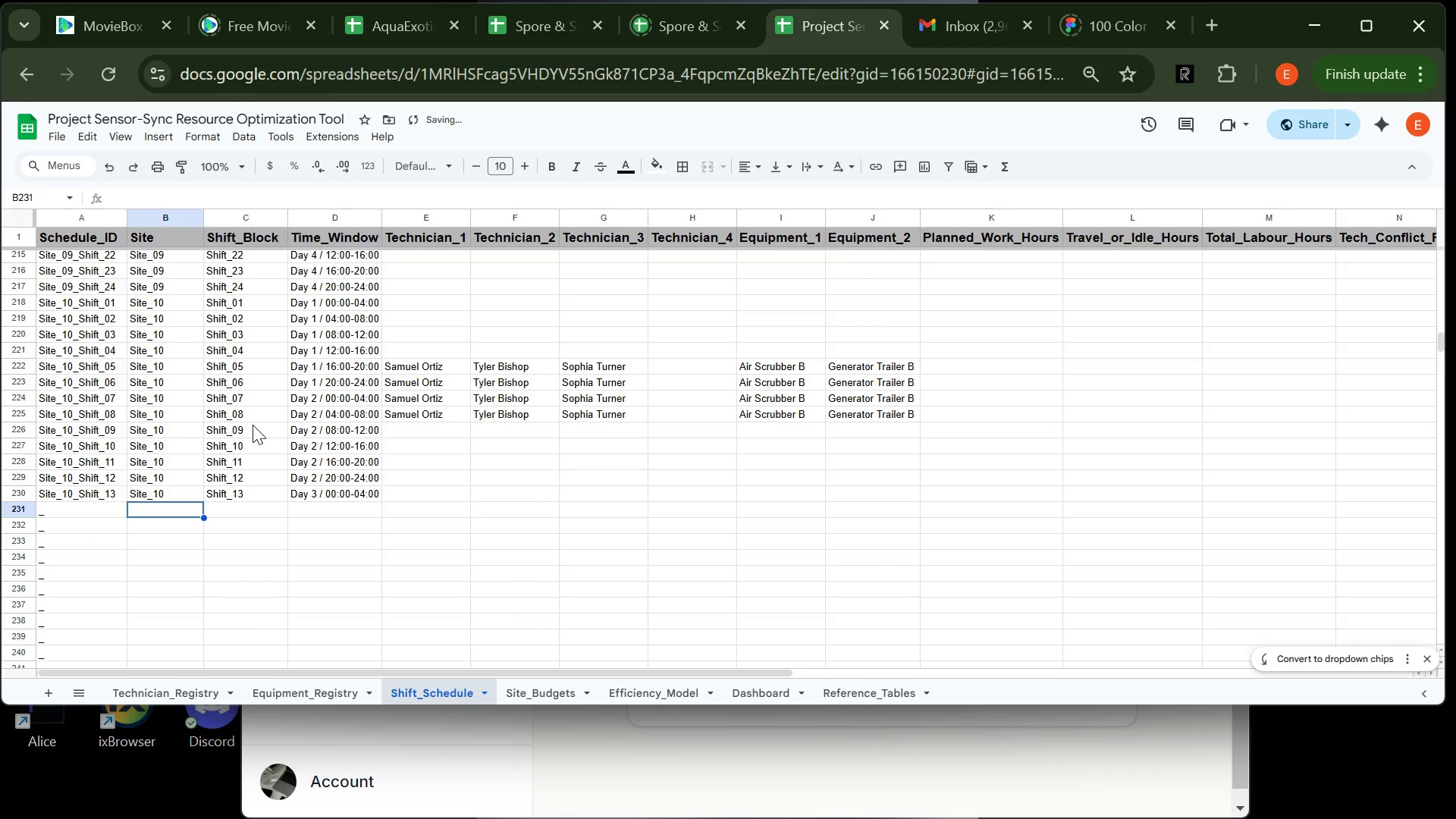 
type(Site_10)
key(Tab)
type(Shift_13)
key(Tab)
type(Day 3 / 04)
 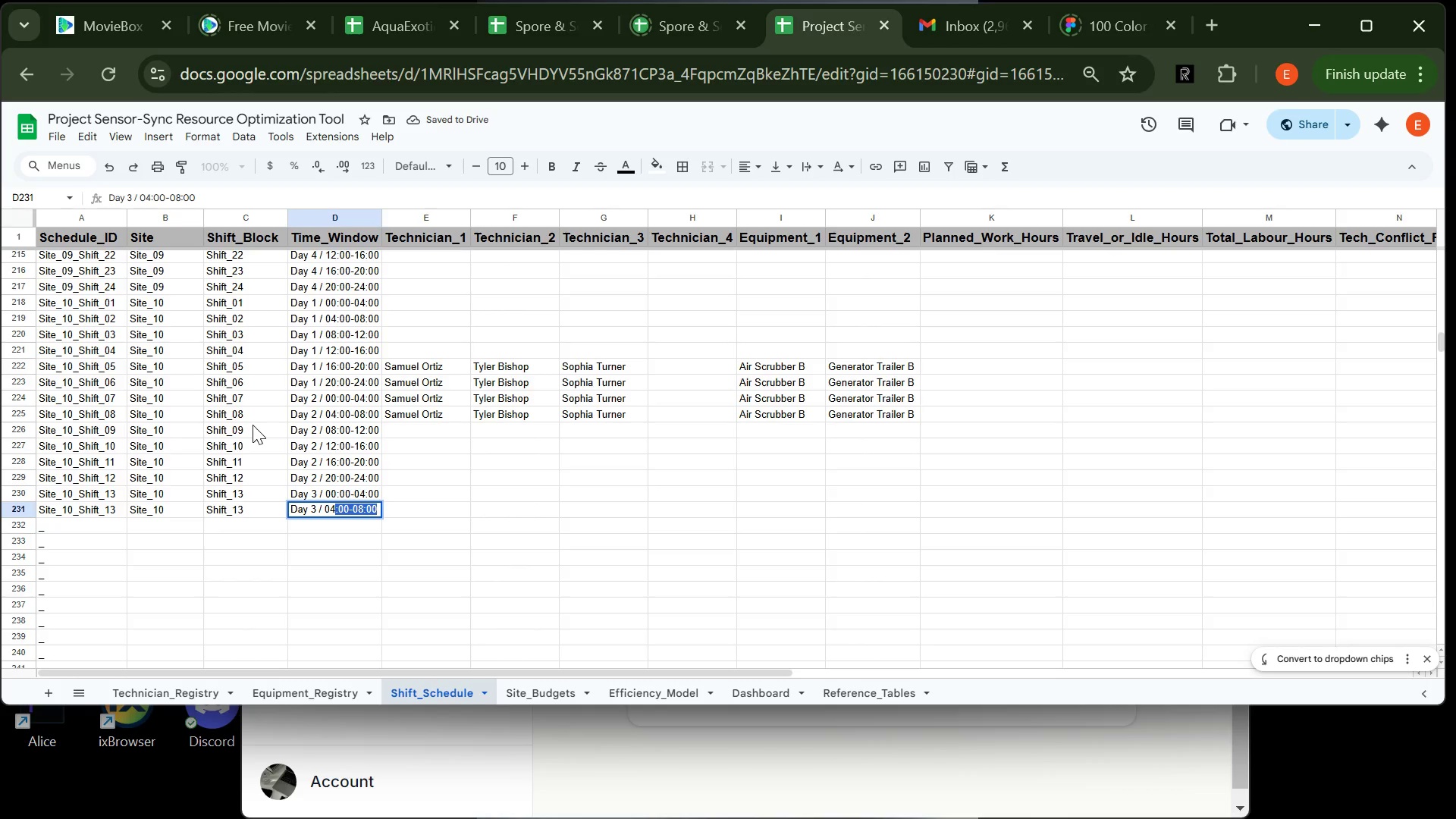 
key(Enter)
 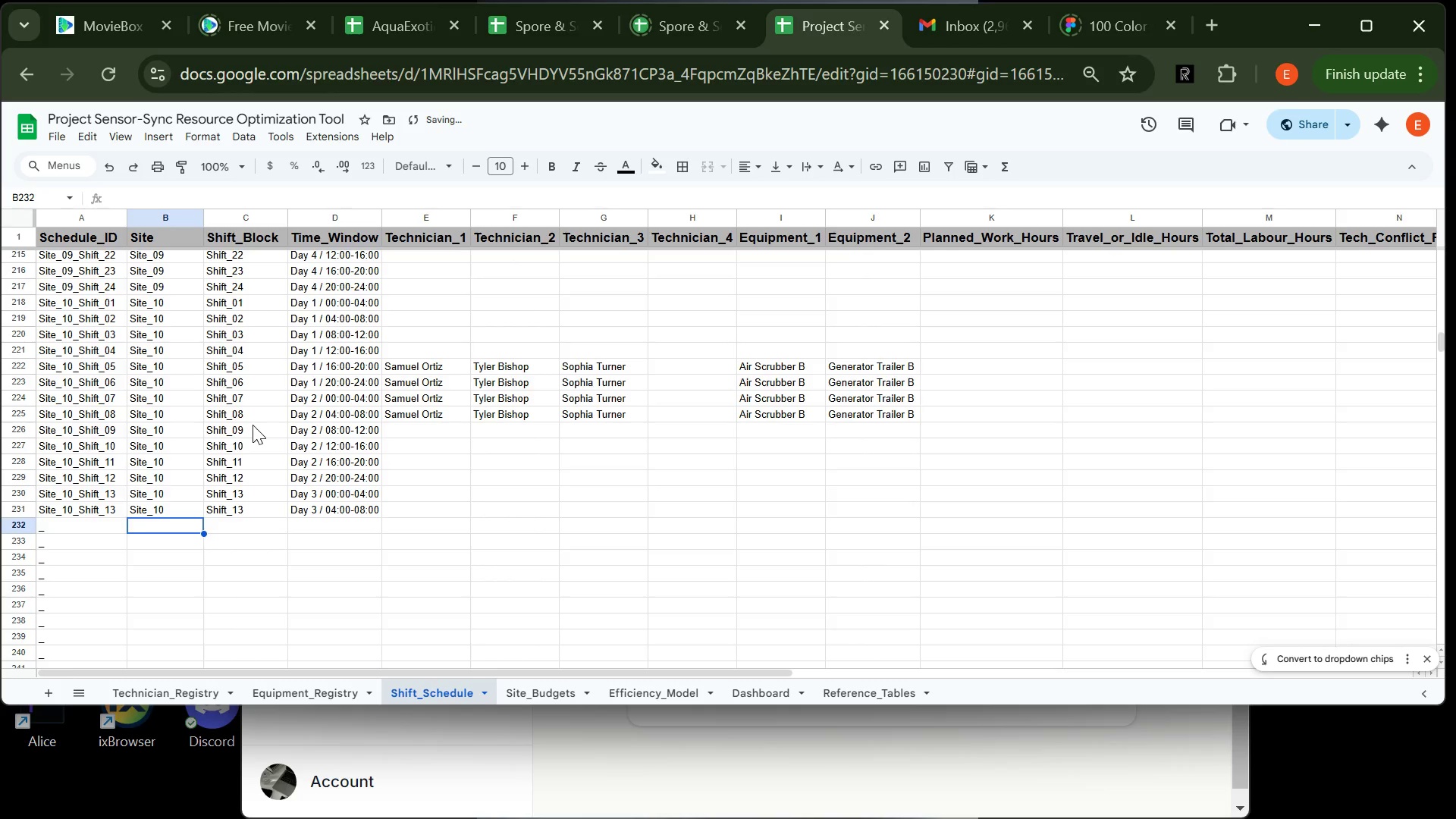 
type(Site_10)
key(Tab)
type(Shift_14)
key(Tab)
type(Day 3 / 08)
 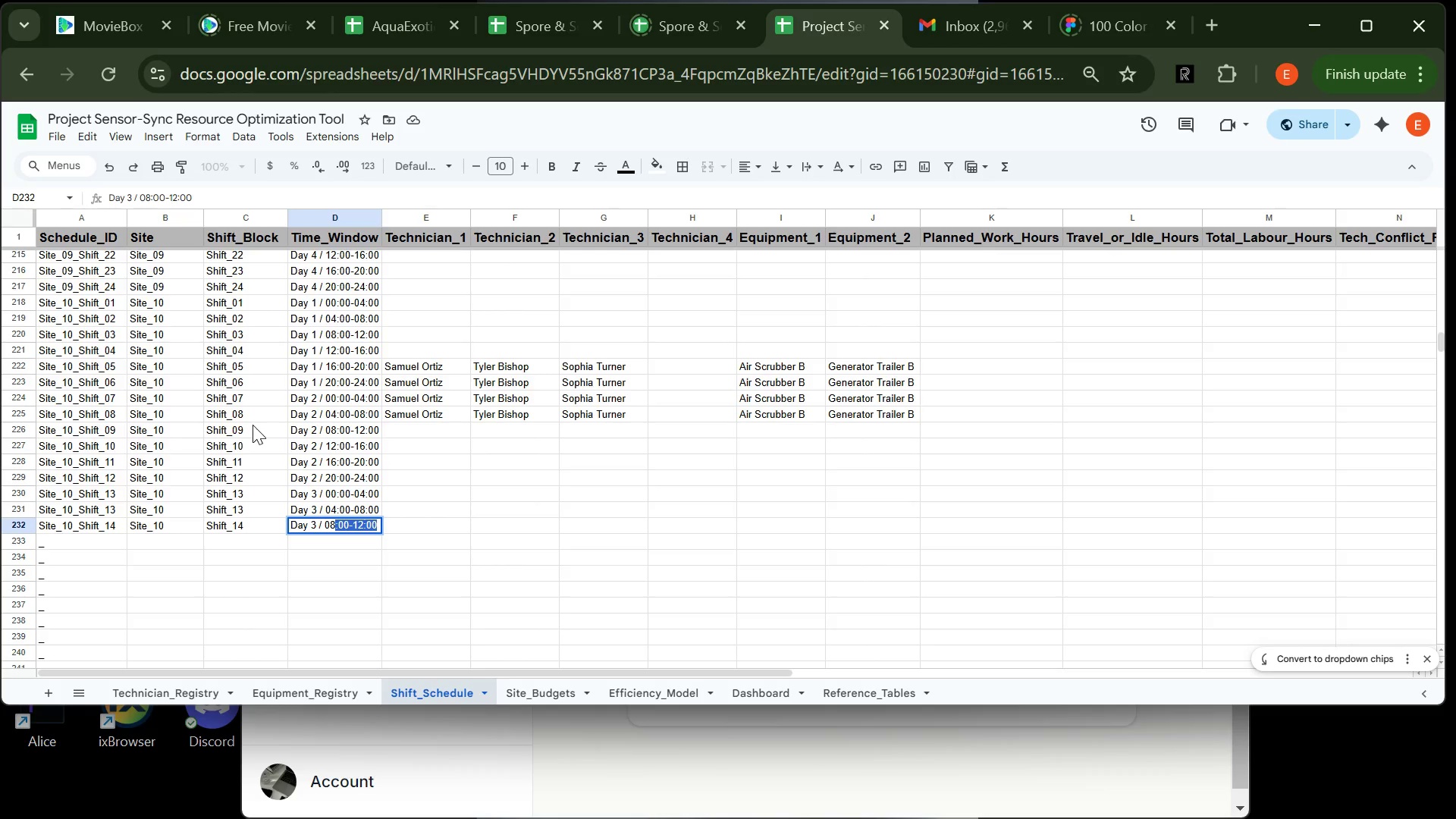 
key(Enter)
 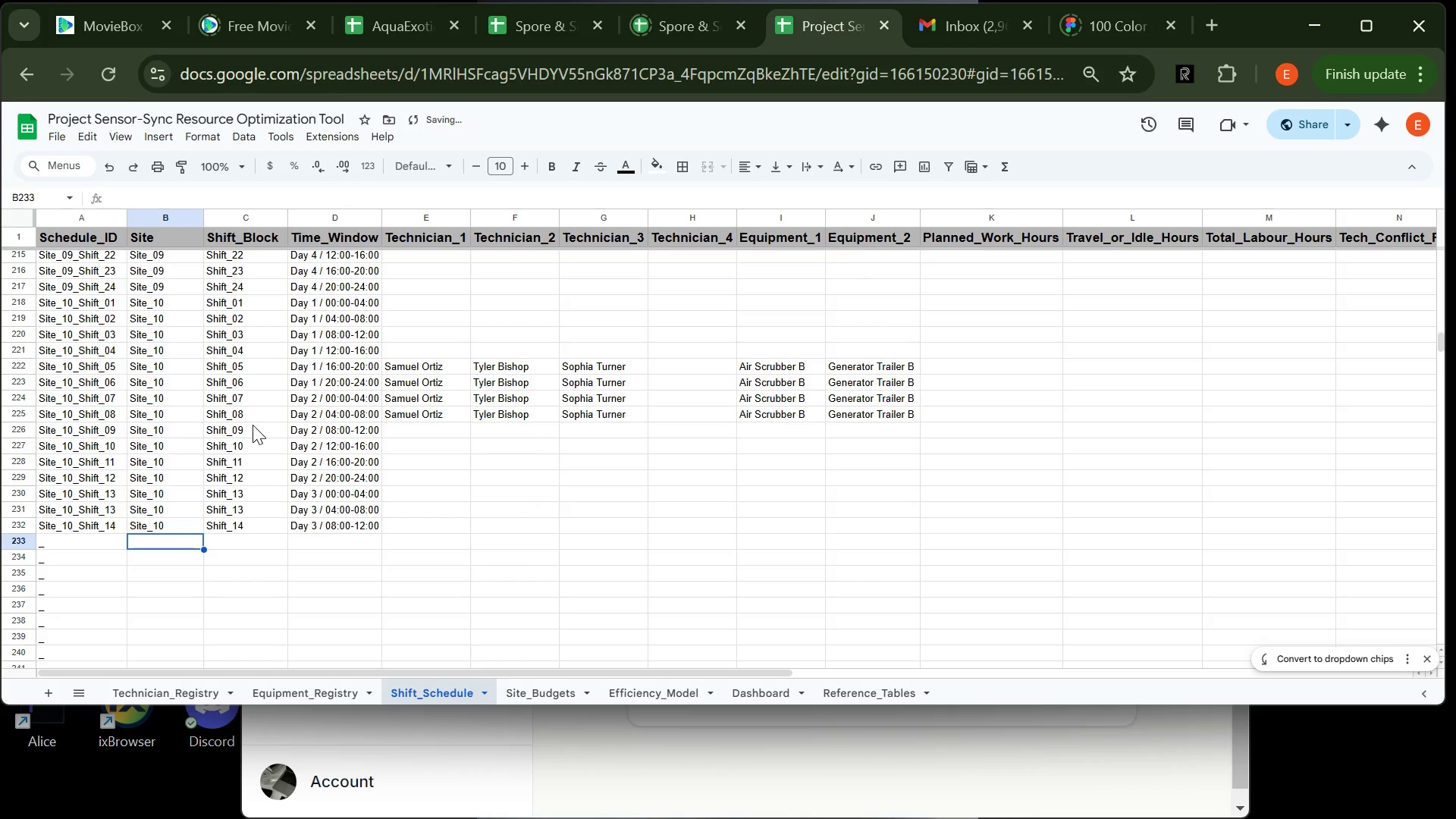 
type(Site_10)
key(Tab)
type(Shift_15)
key(Tab)
type(Day 4 / 12)
 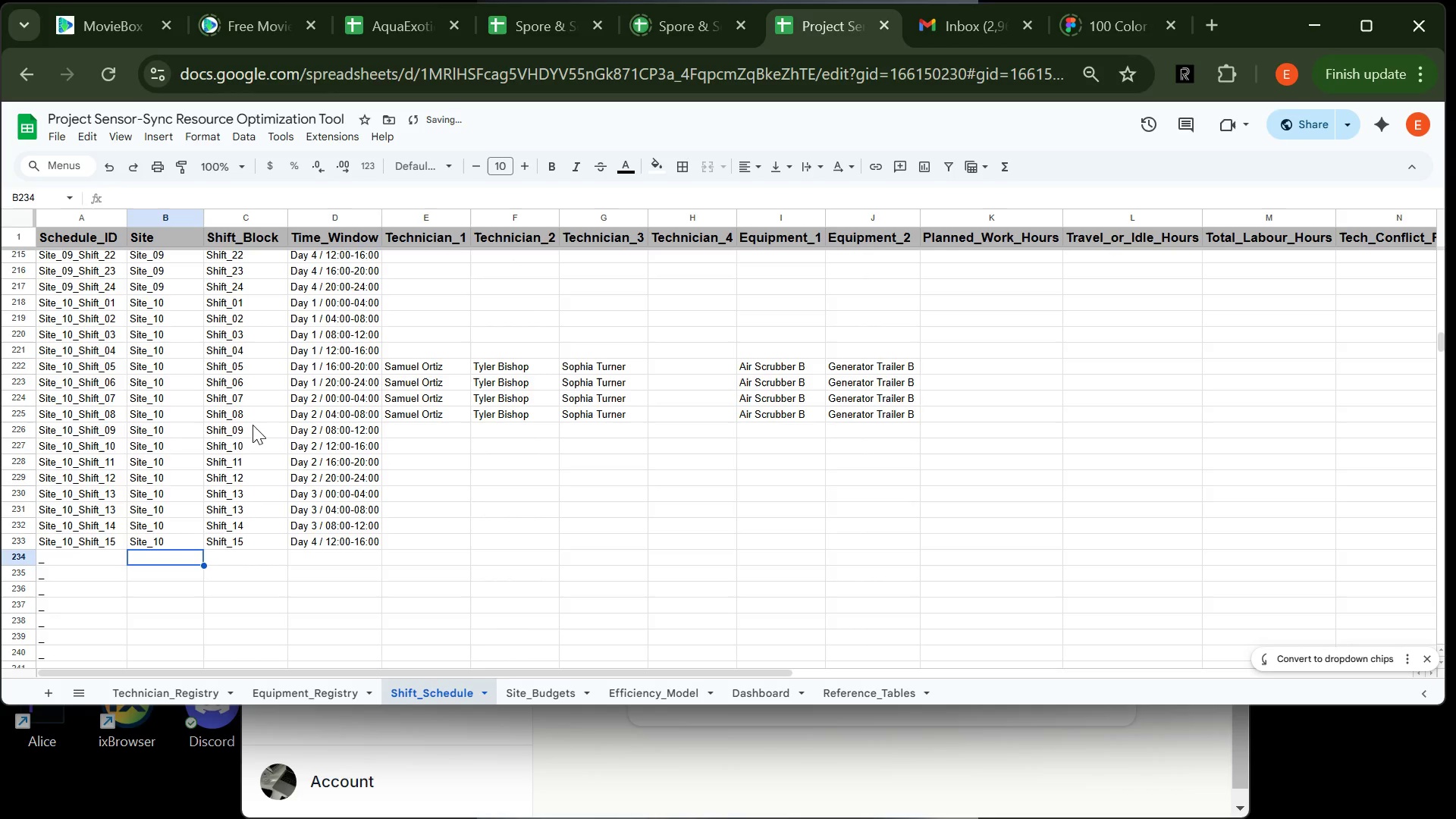 
key(Enter)
 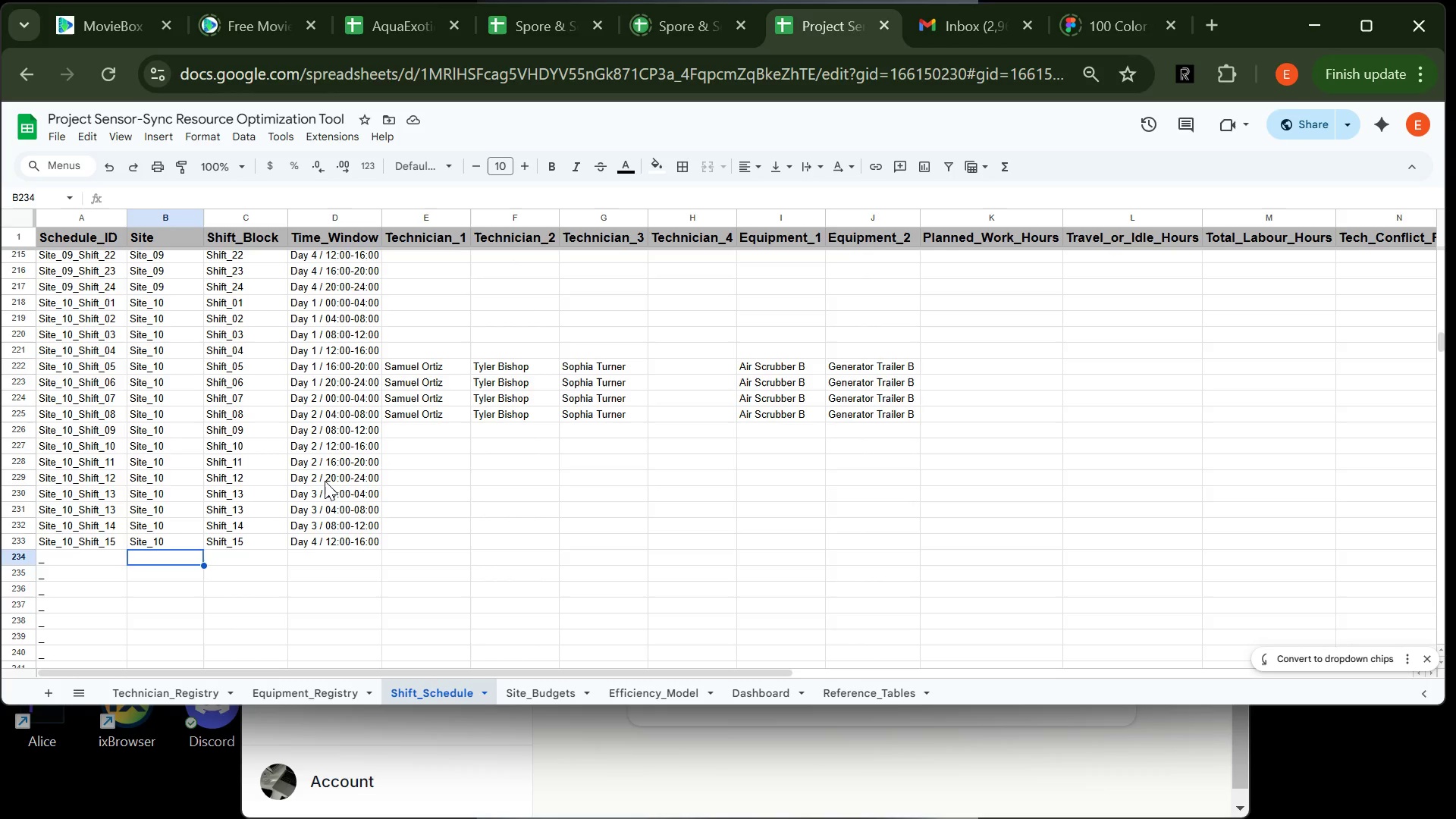 
wait(57.84)
 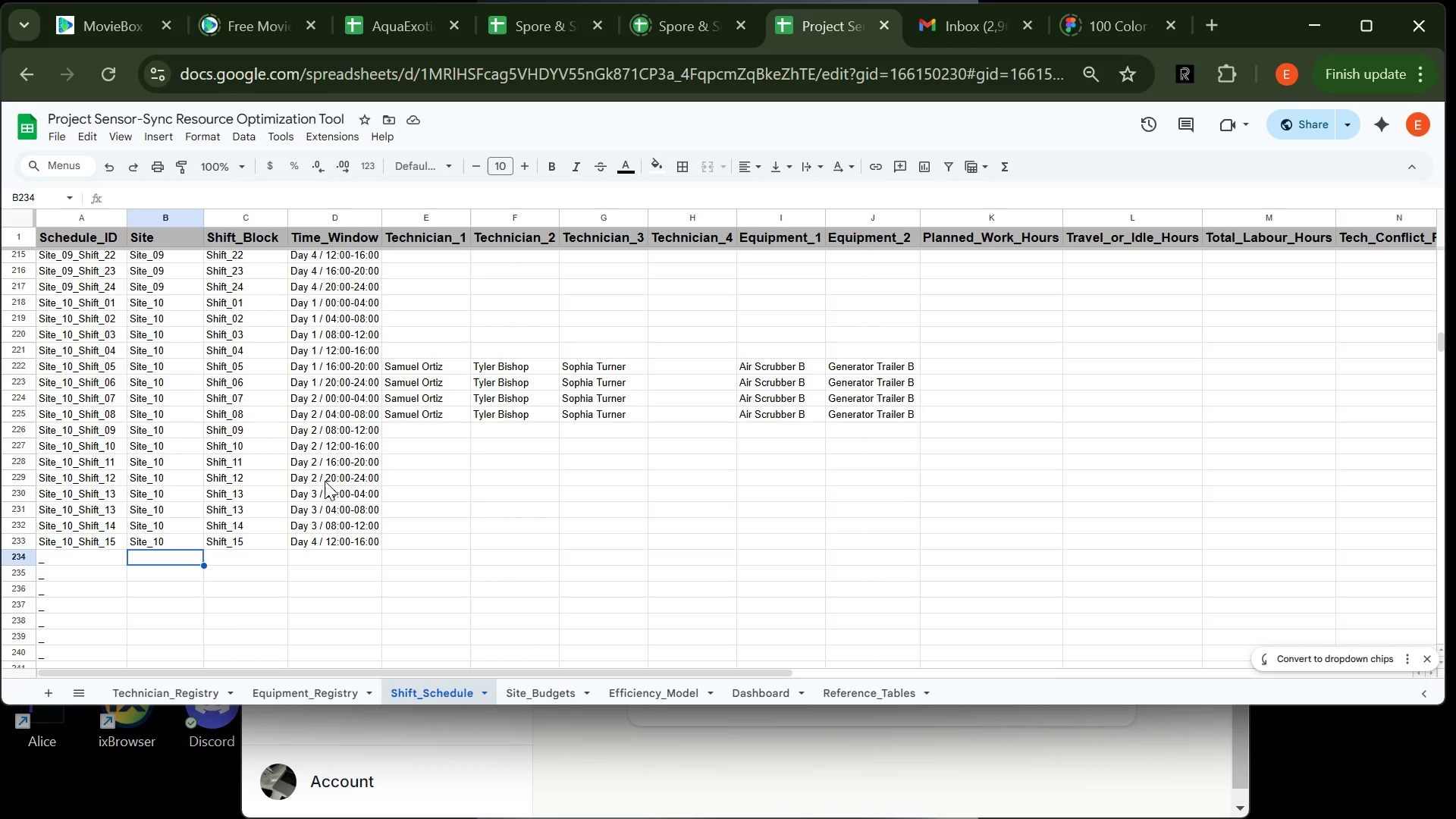 
double_click([263, 507])
 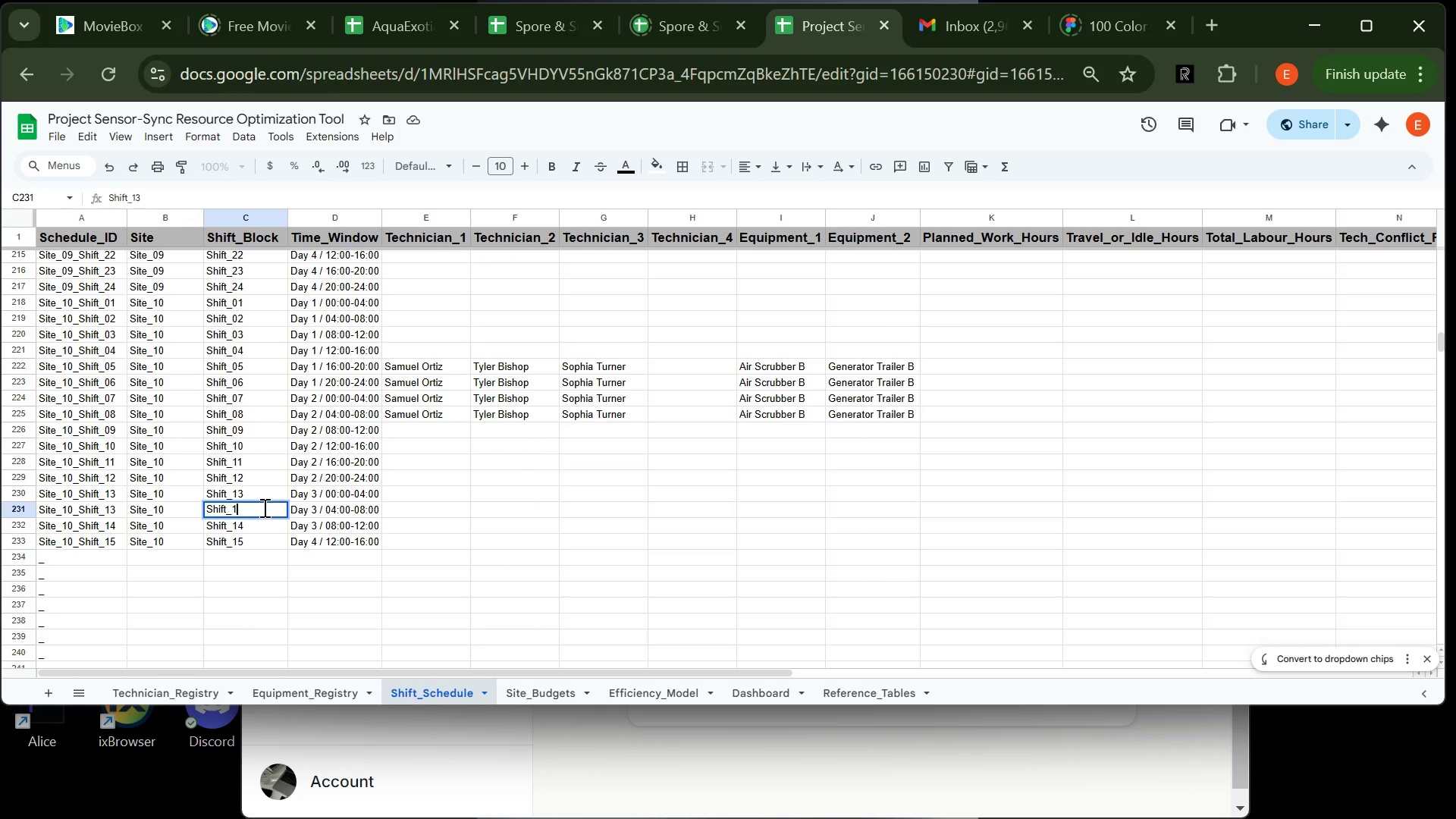 
key(Backspace)
 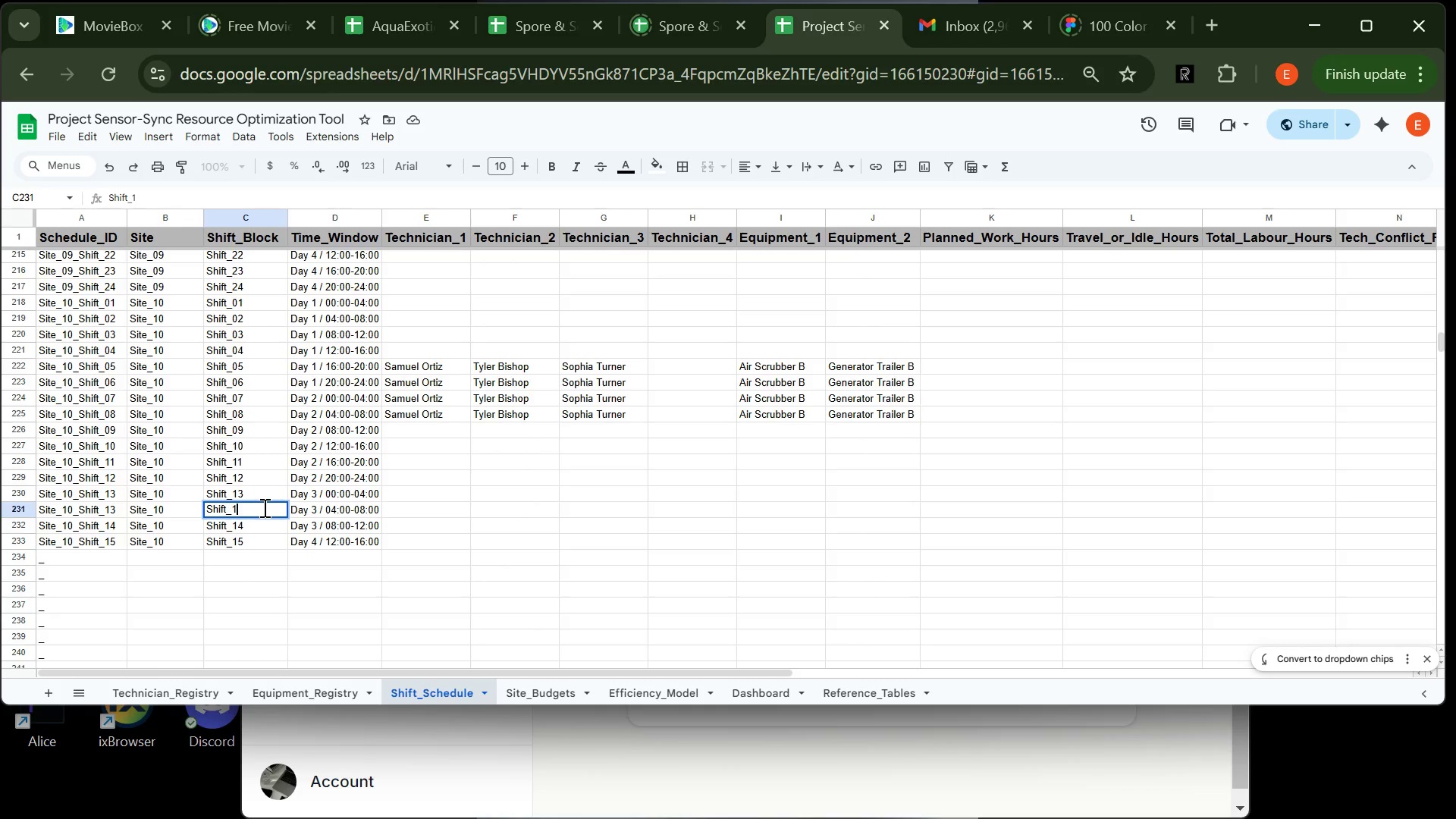 
key(4)
 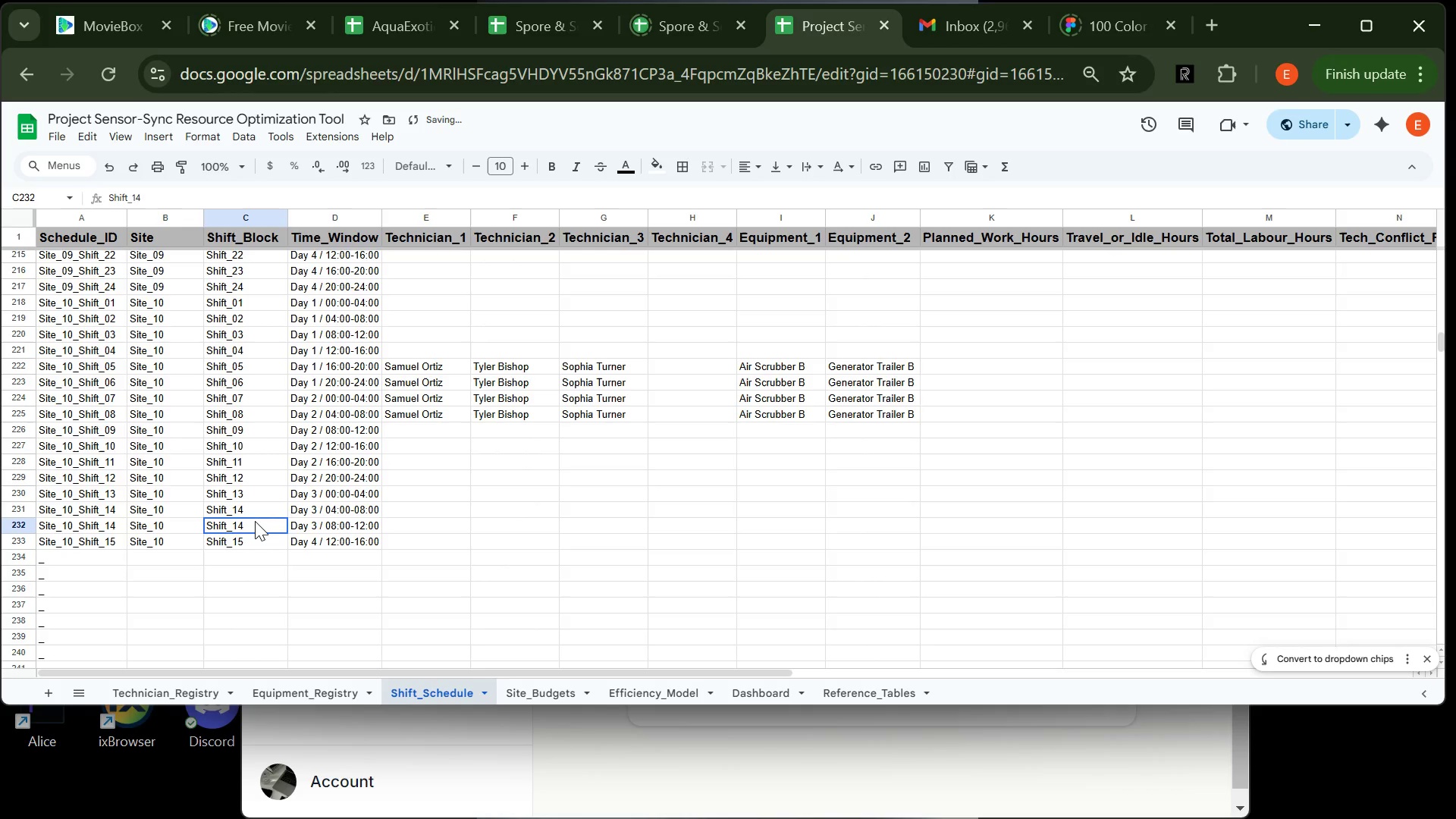 
double_click([255, 521])
 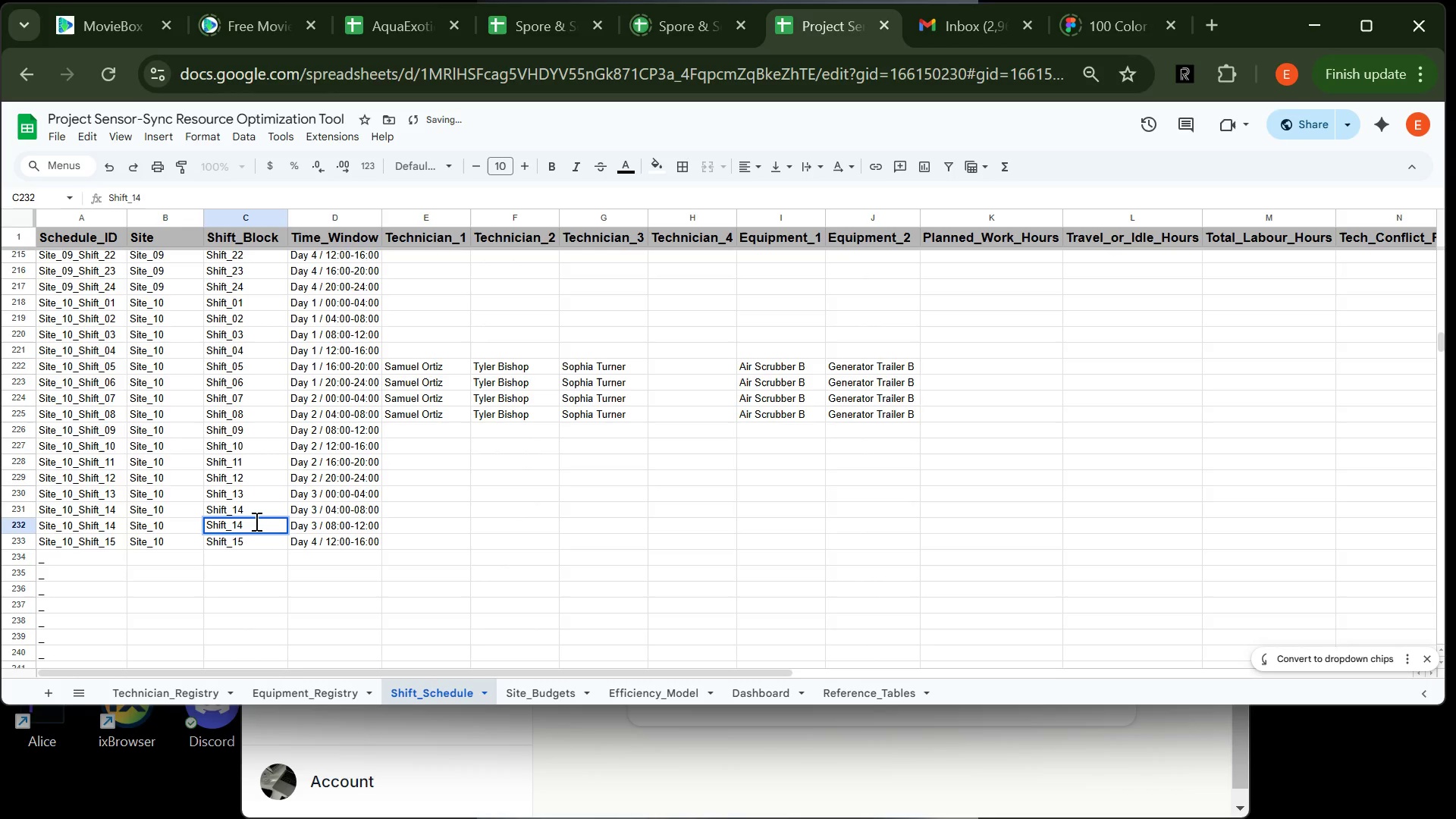 
key(Backspace)
 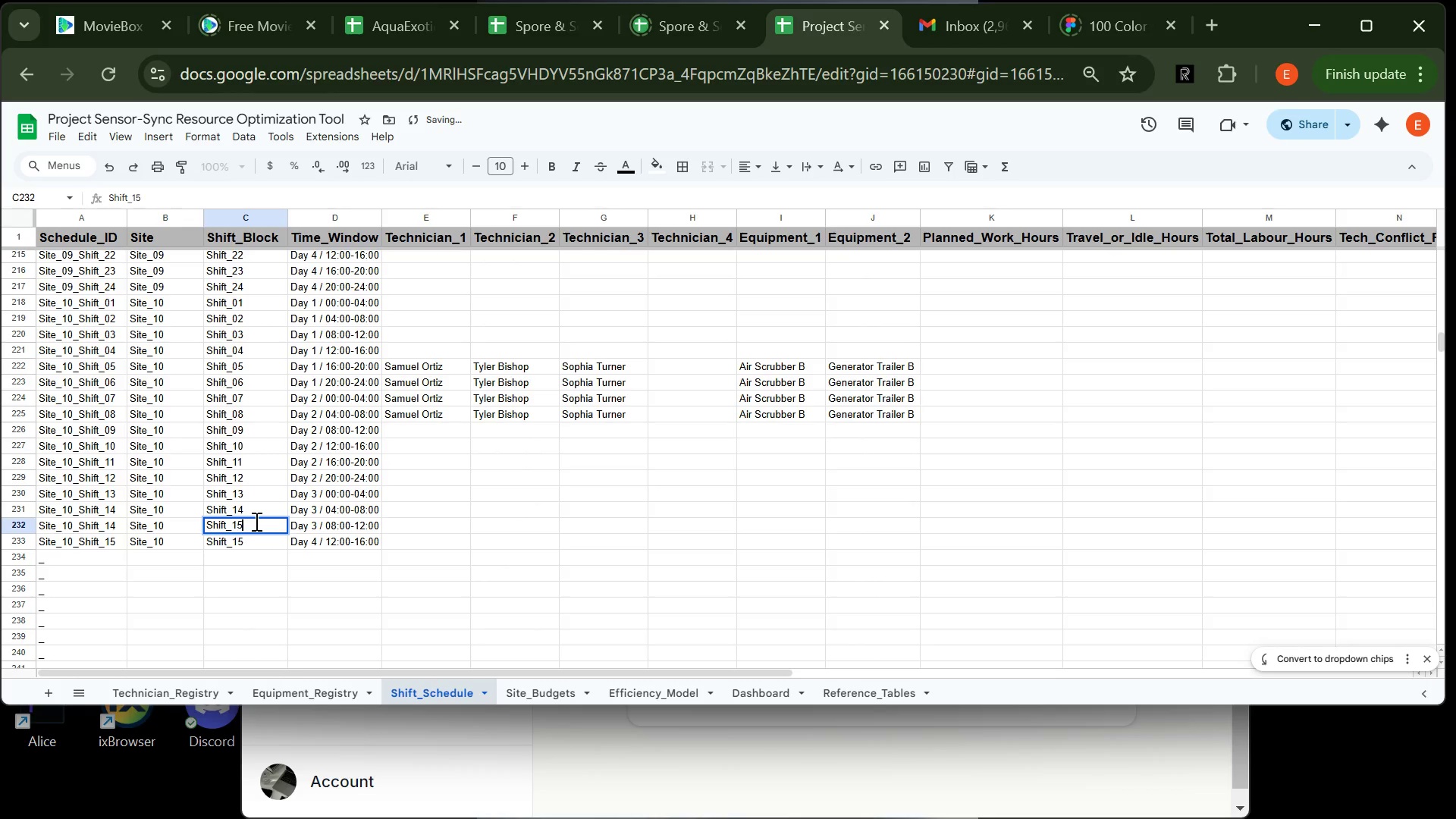 
key(5)
 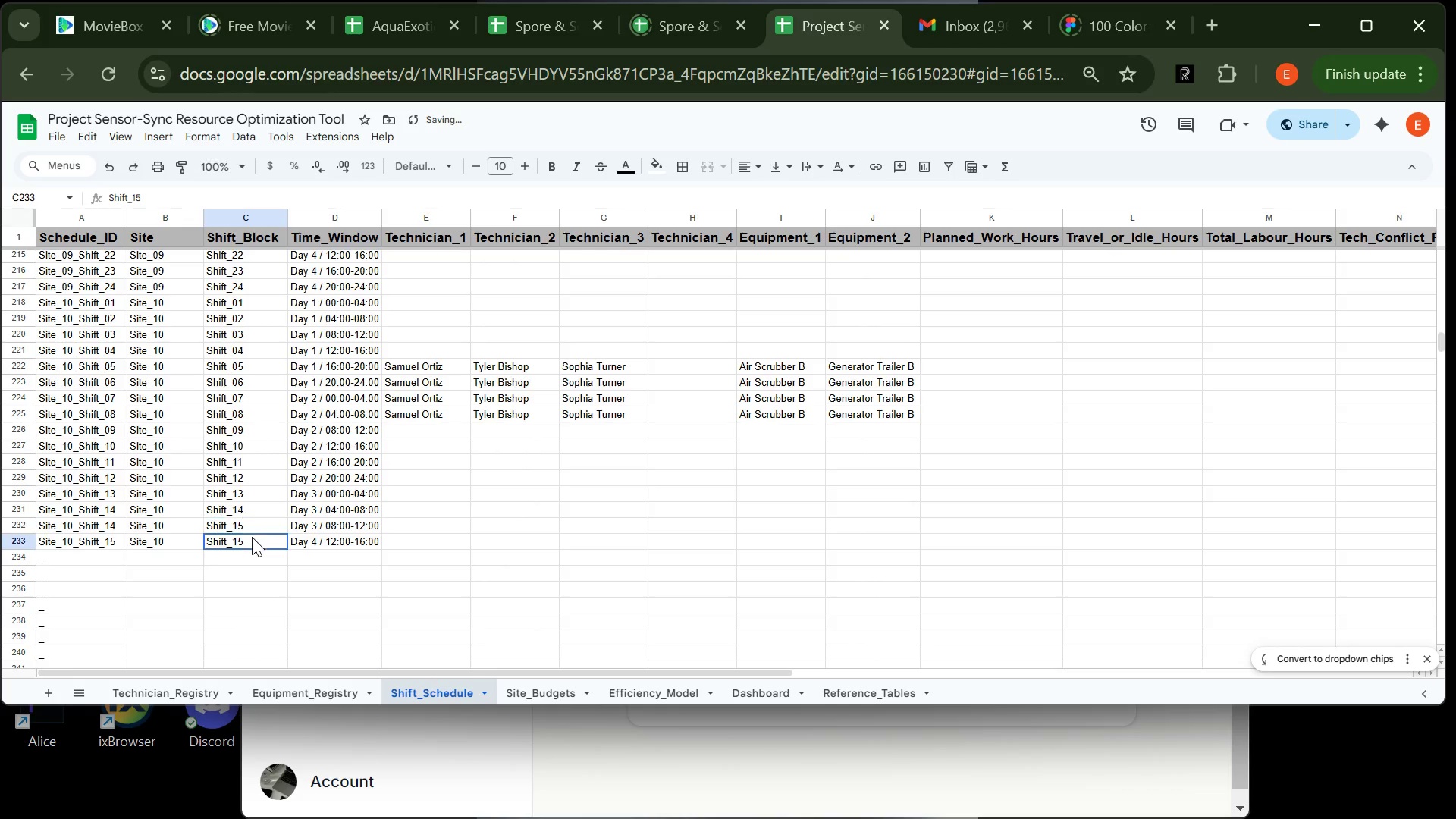 
double_click([252, 537])
 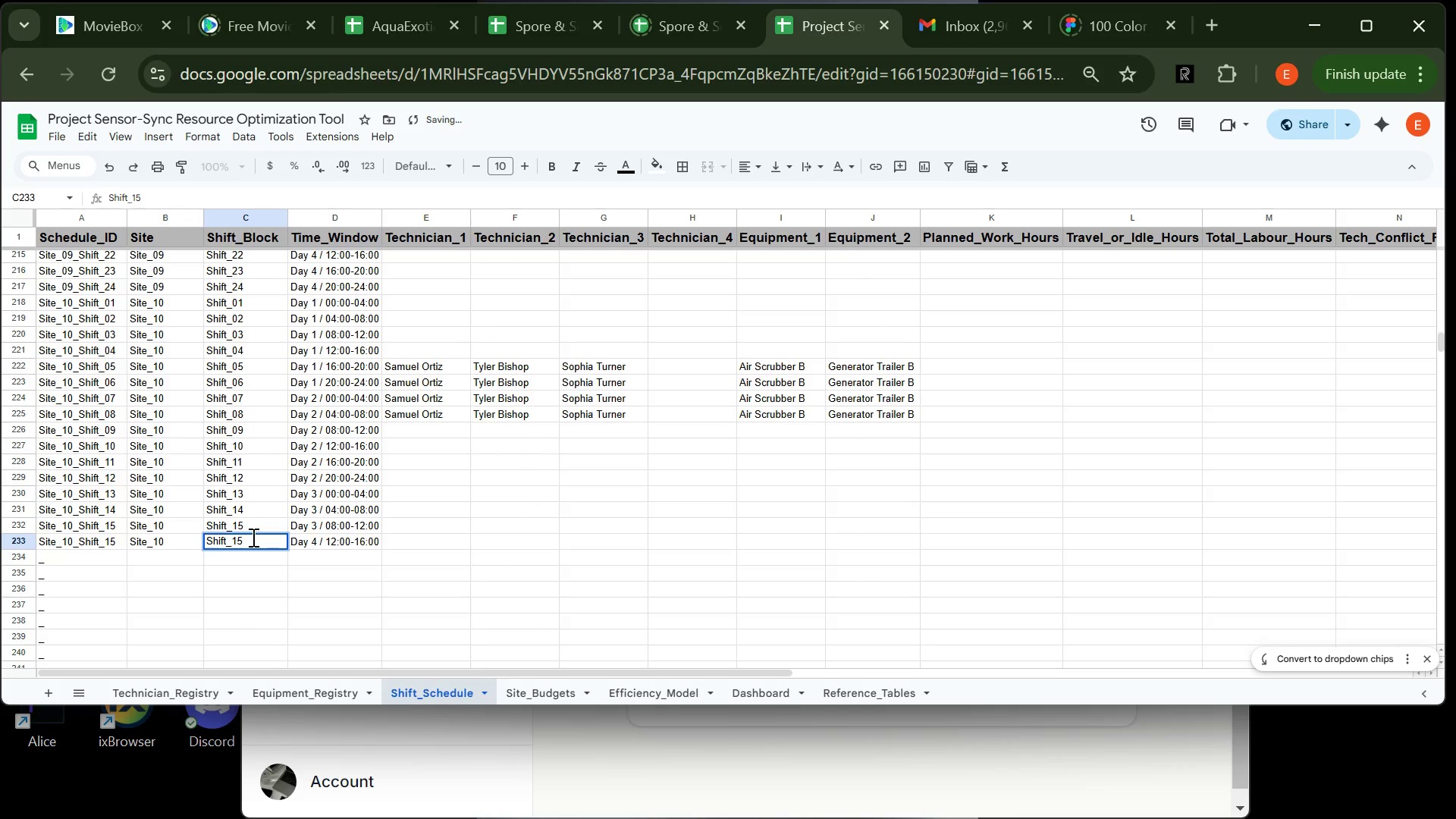 
key(Backspace)
 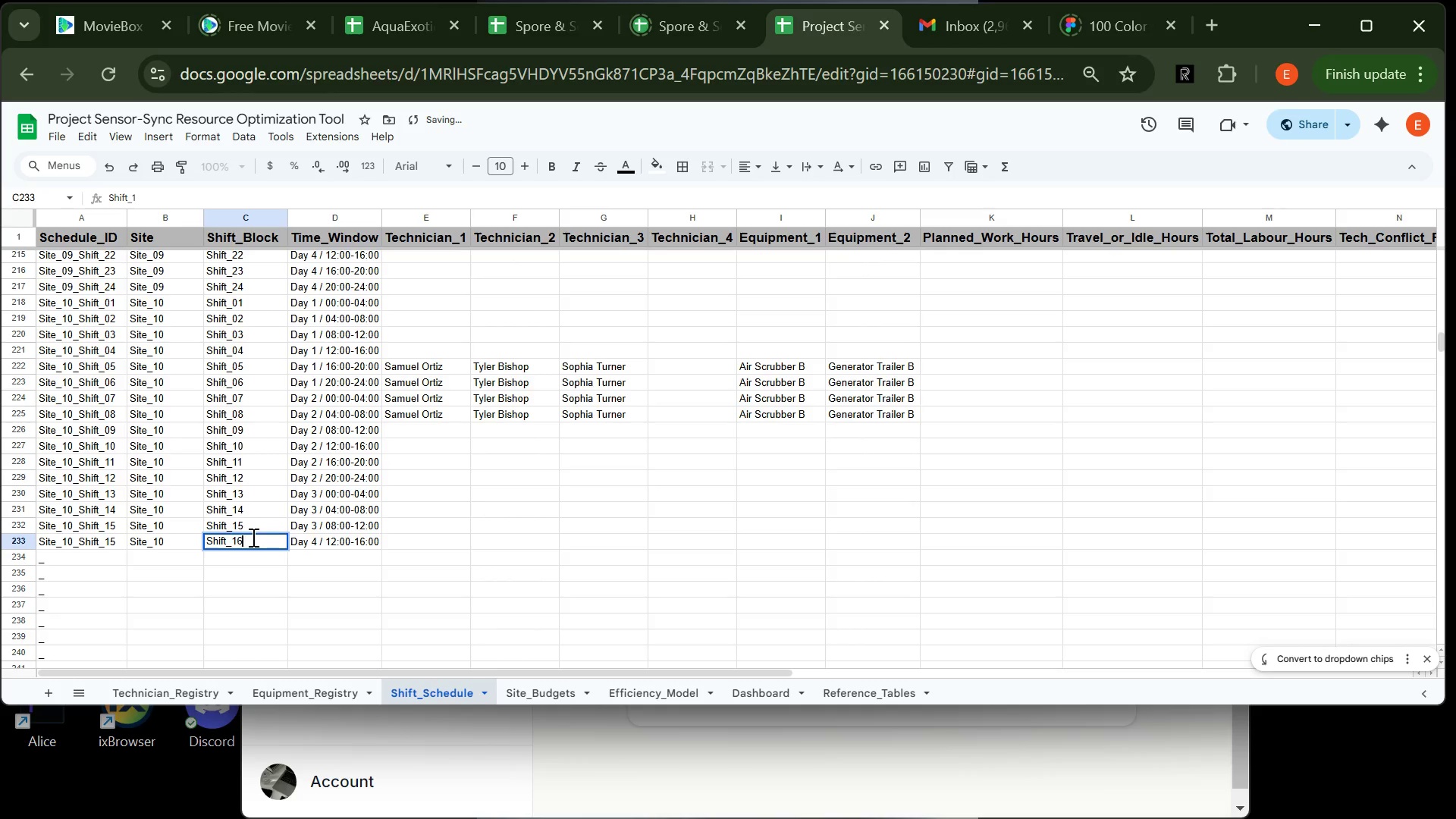 
key(6)
 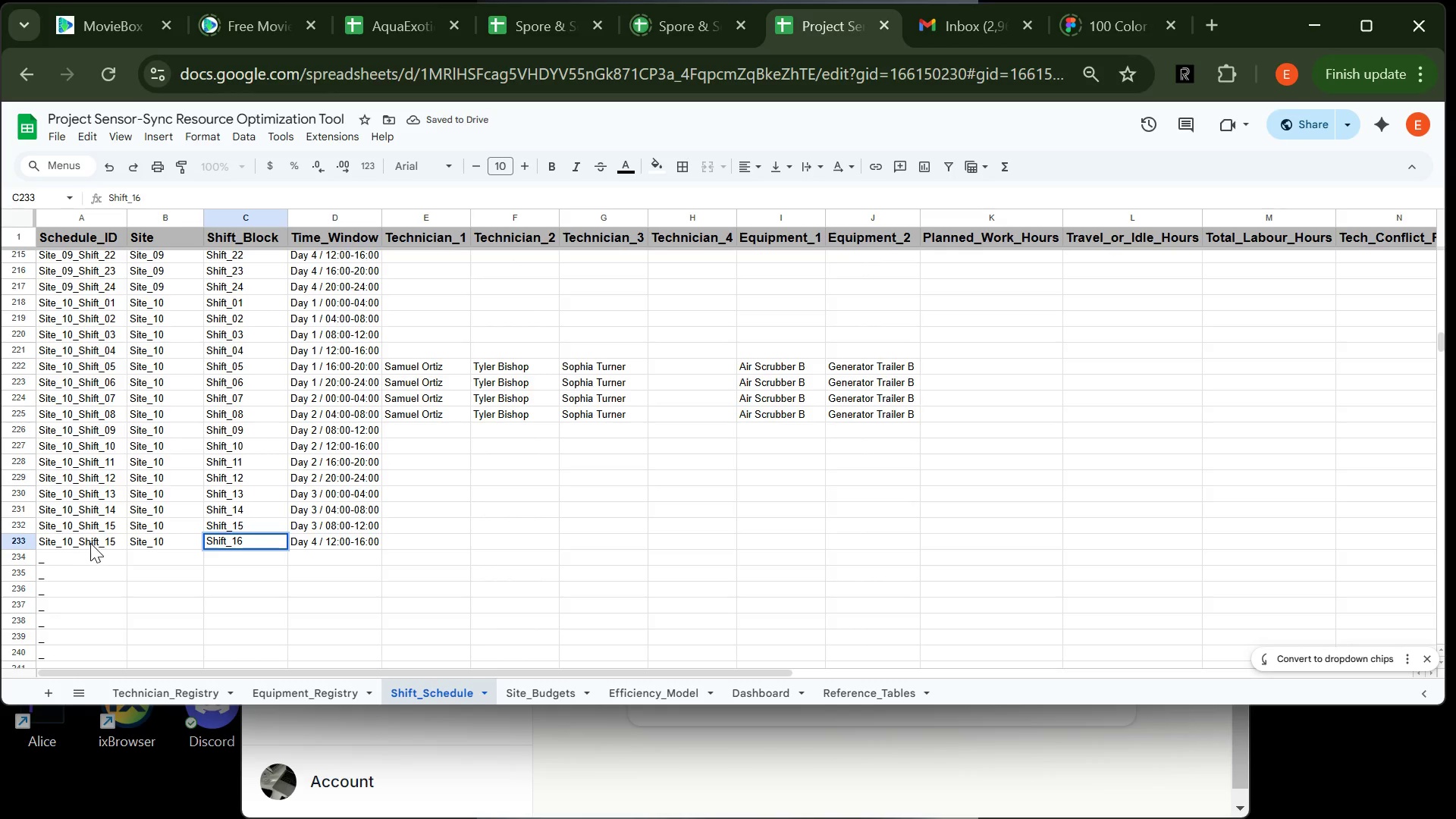 
left_click([146, 559])
 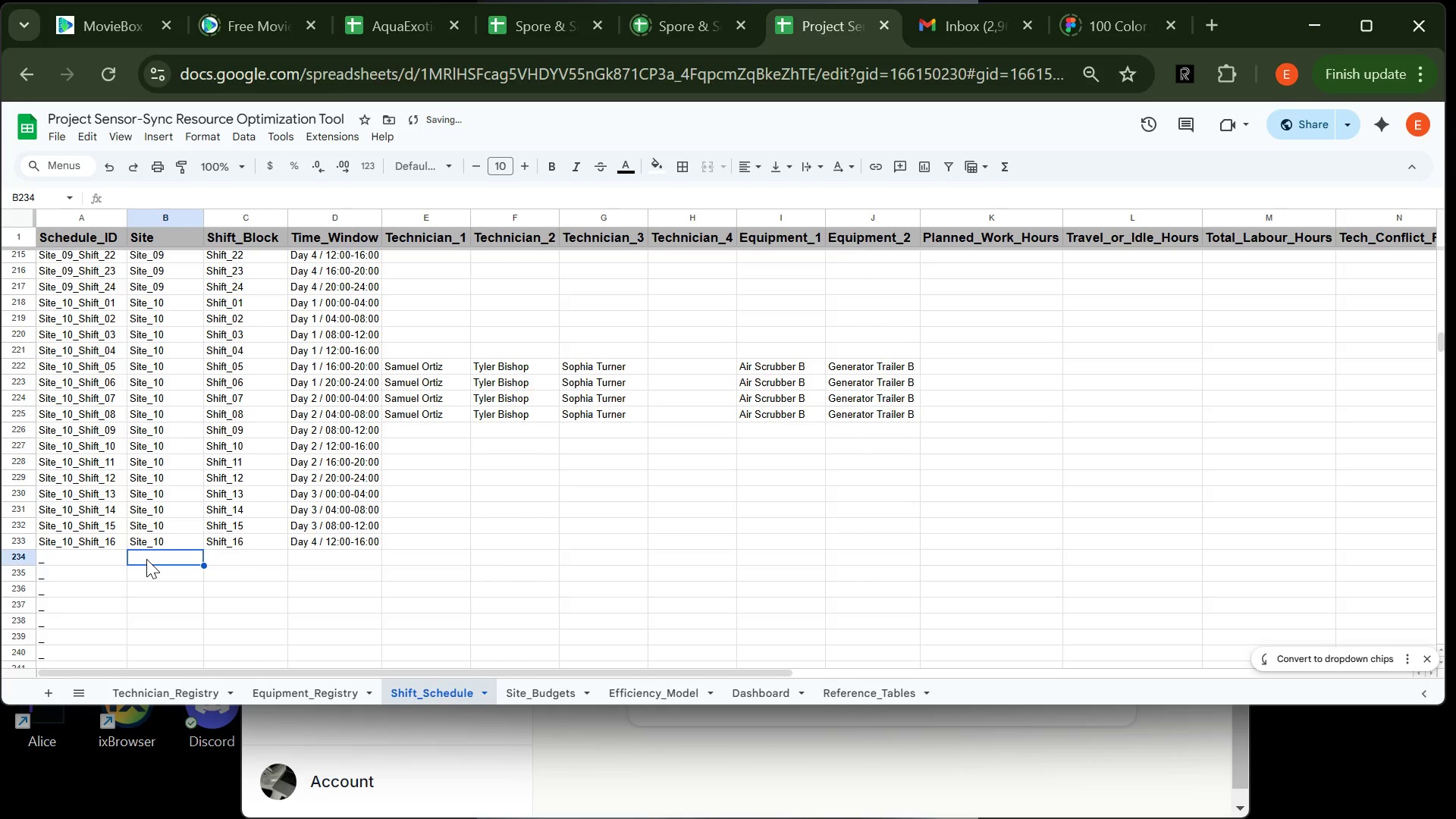 
type(Site-10)
key(Tab)
type(Shift-17)
key(Tab)
type(Da)
 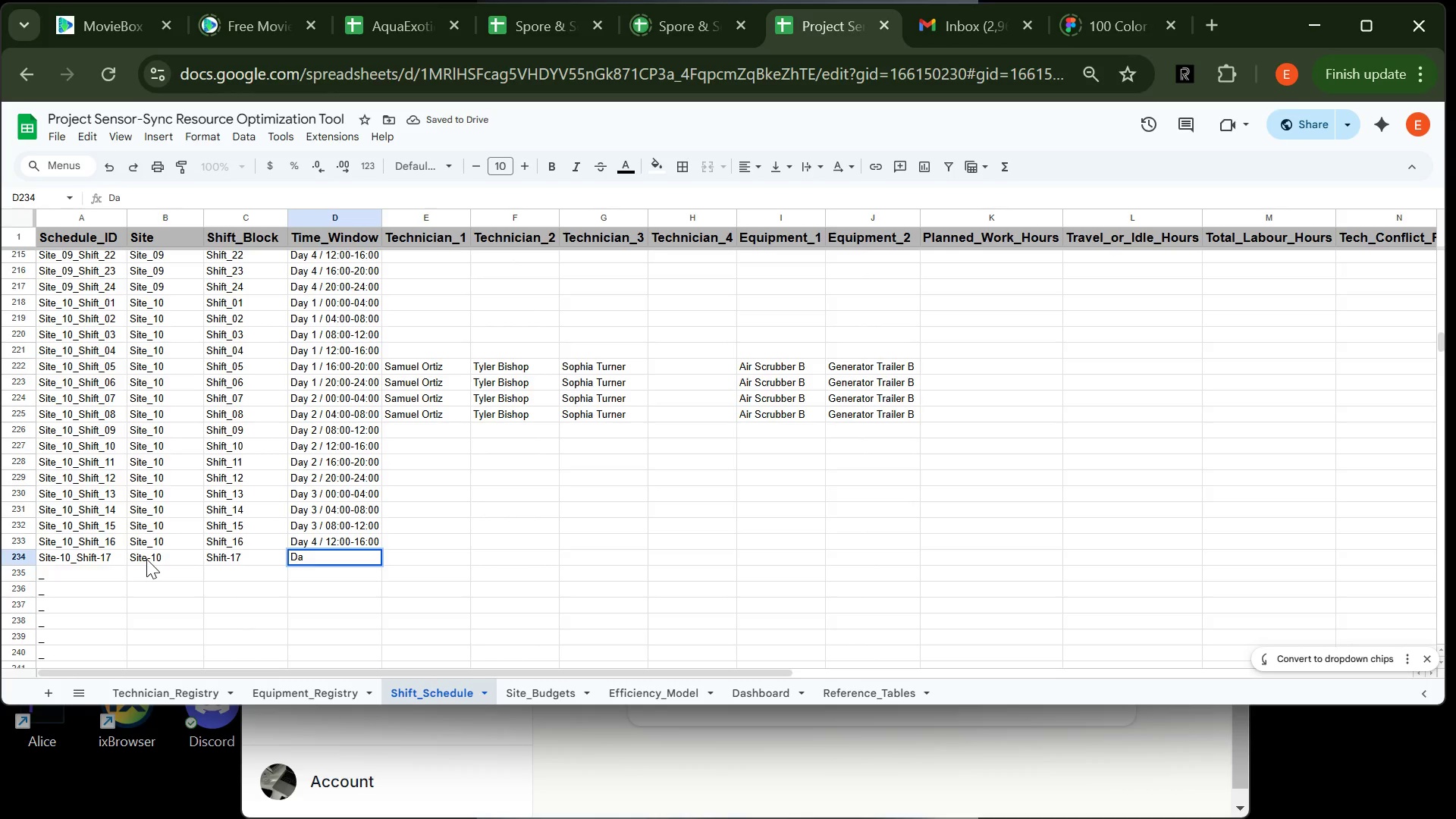 
wait(5.05)
 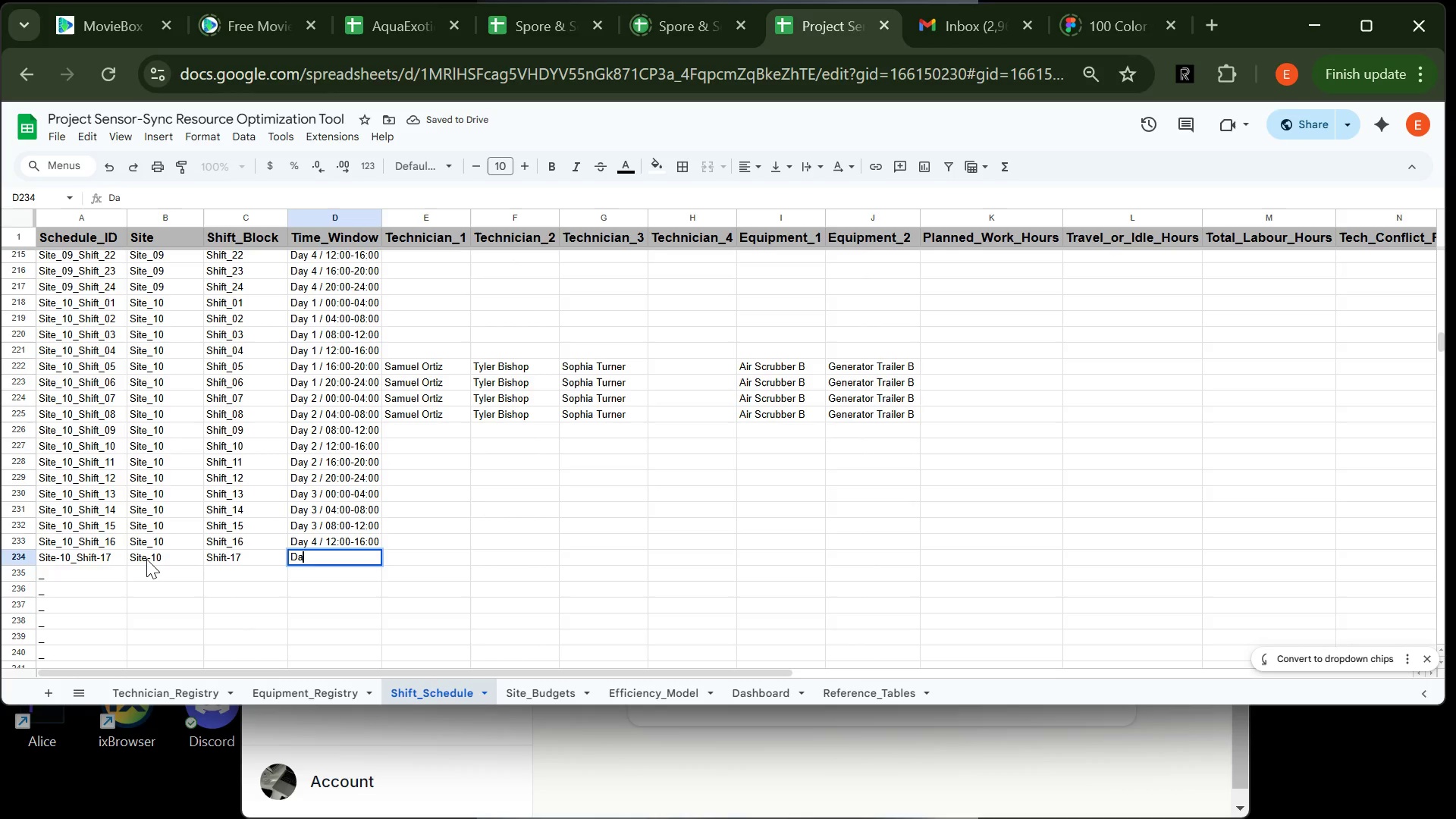 
type(y 3 / 16)
 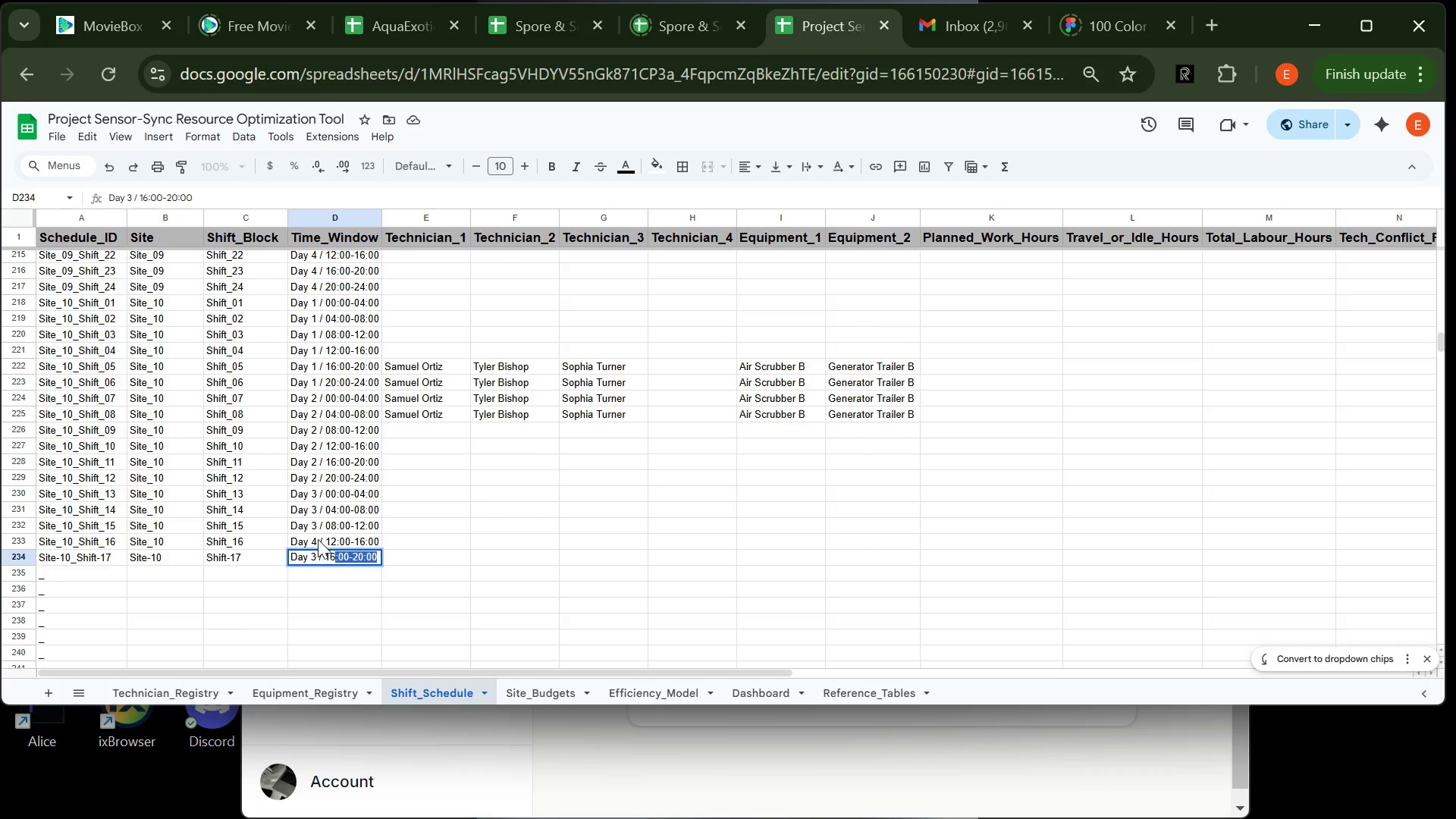 
left_click([317, 538])
 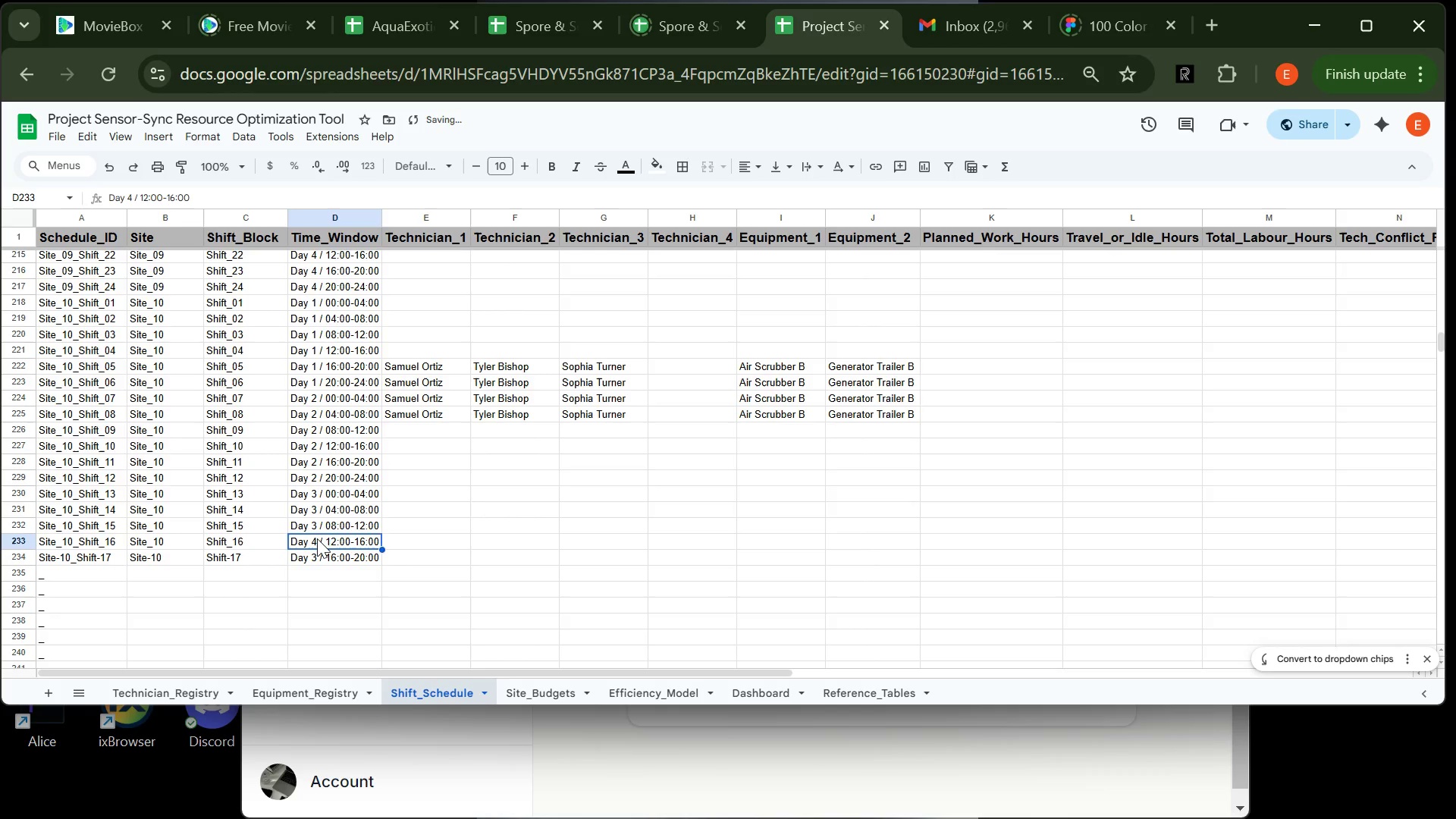 
double_click([317, 538])
 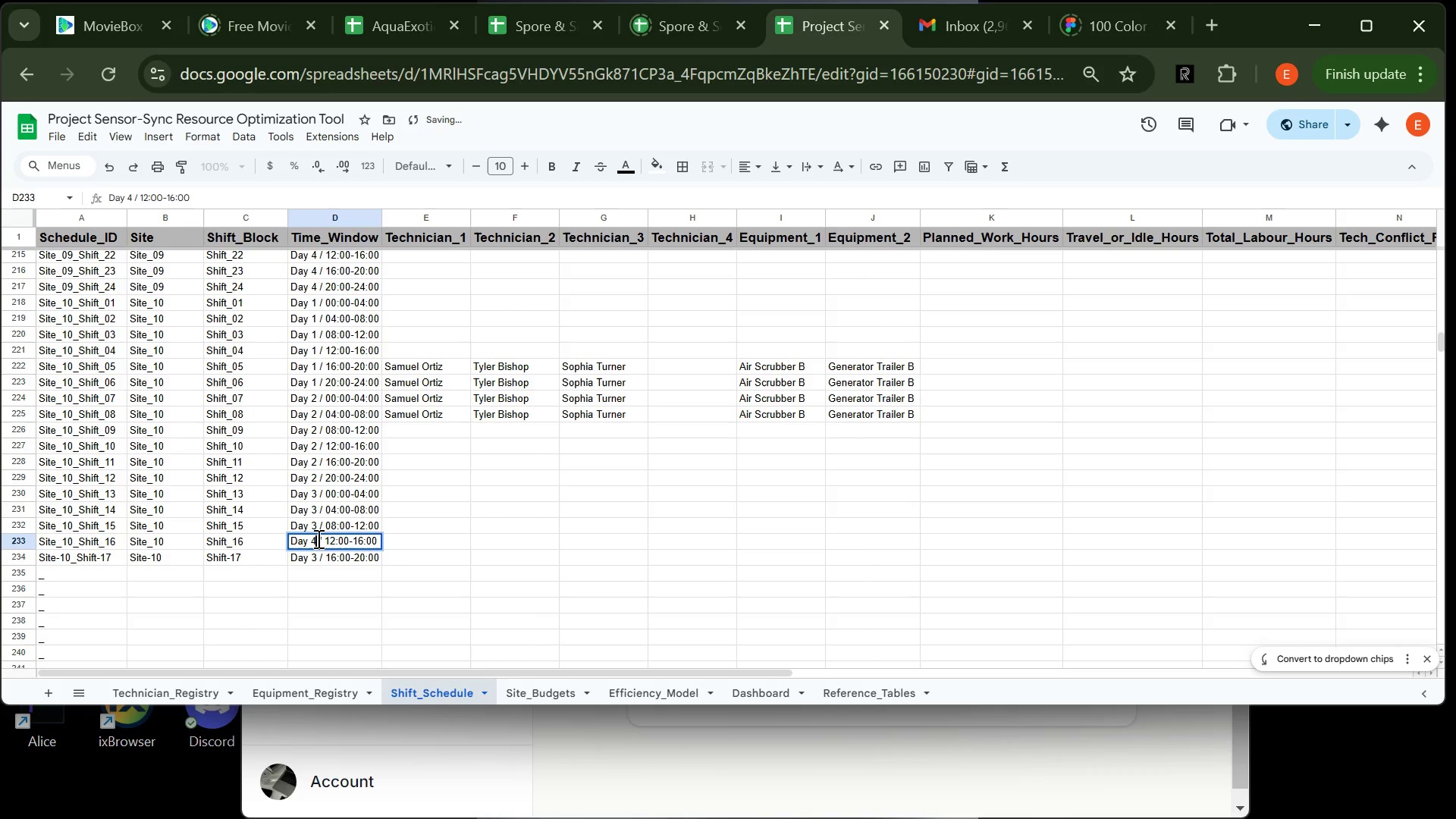 
left_click([317, 538])
 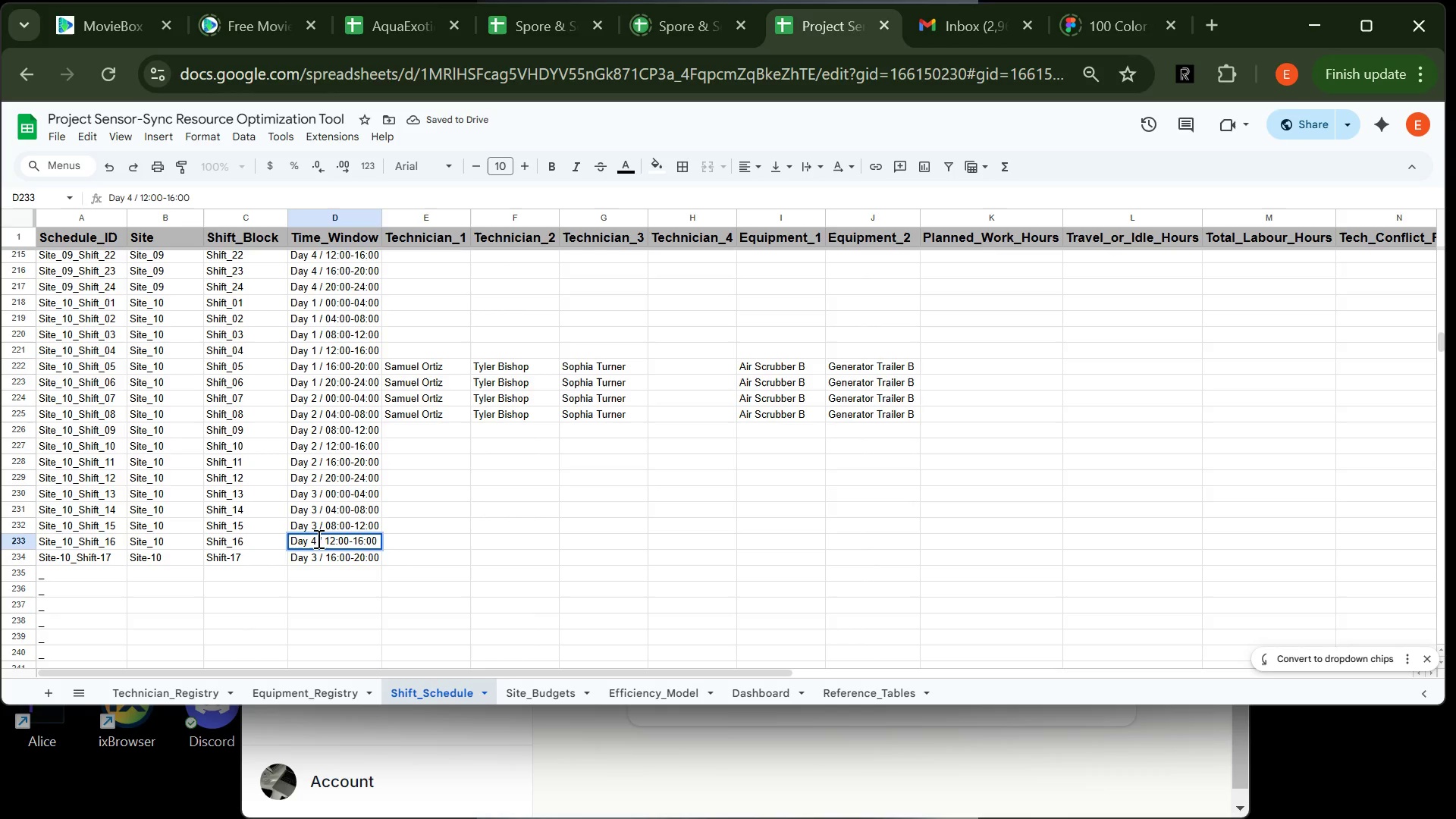 
key(Backspace)
 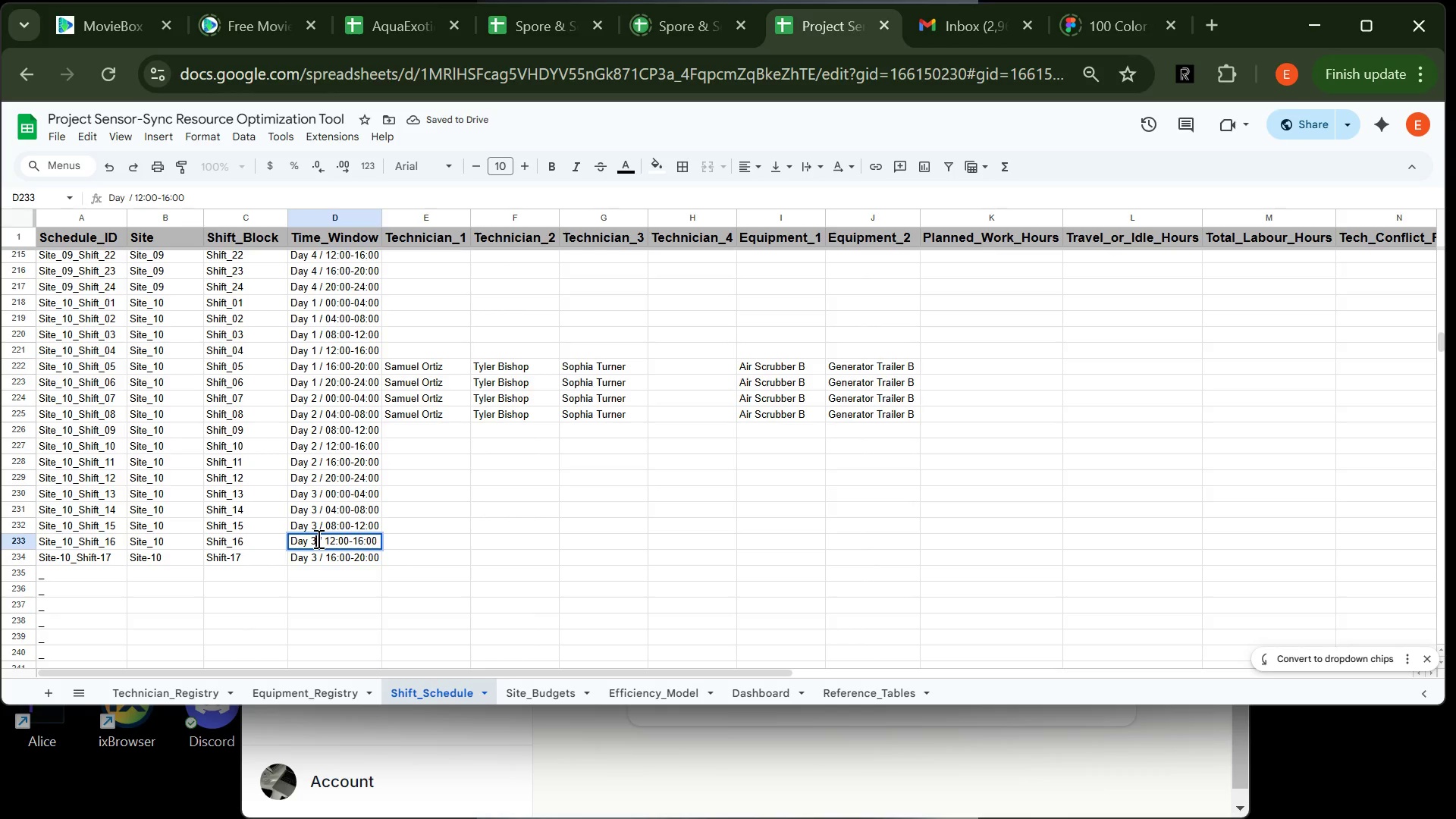 
key(3)
 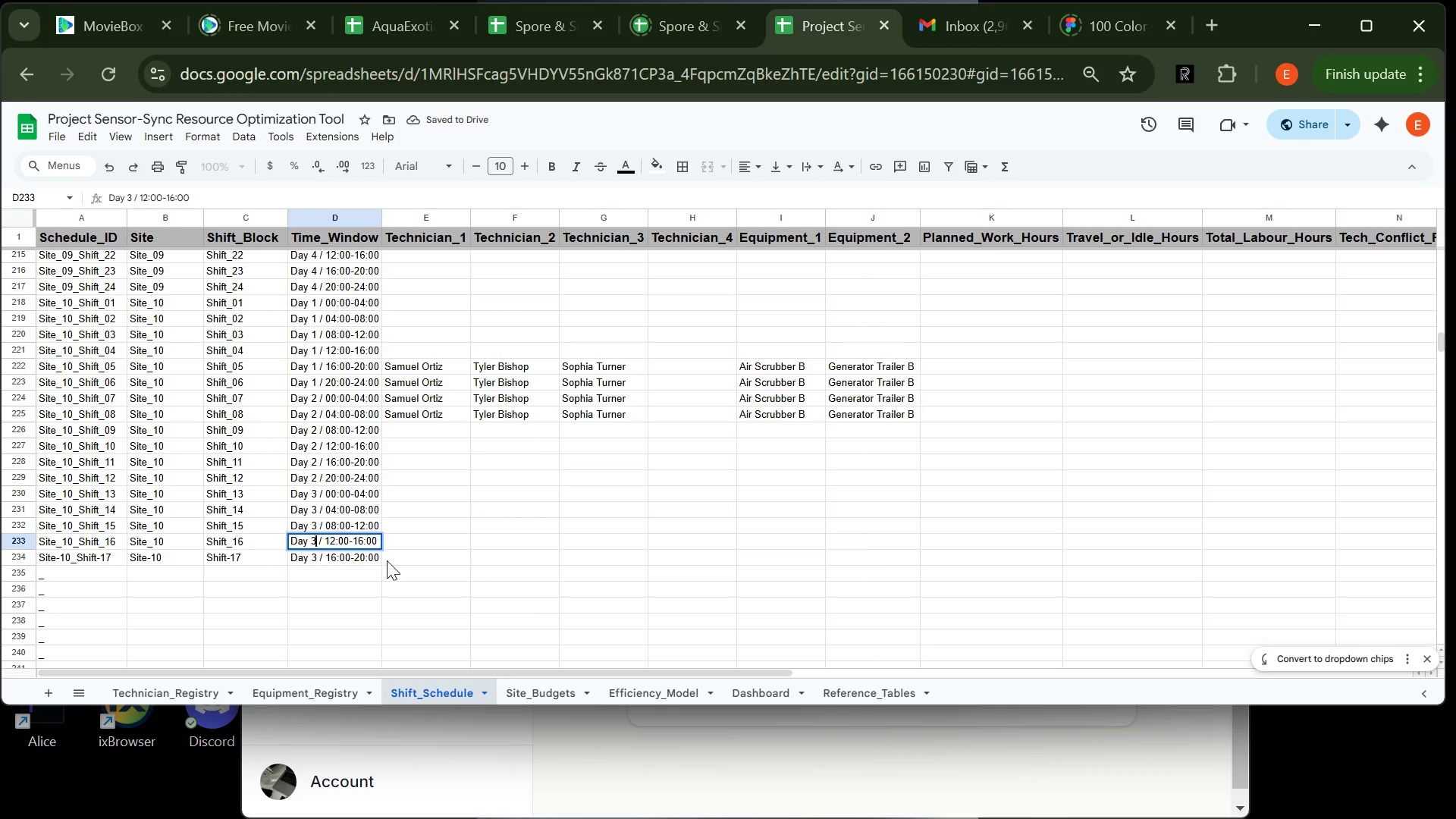 
left_click([387, 559])
 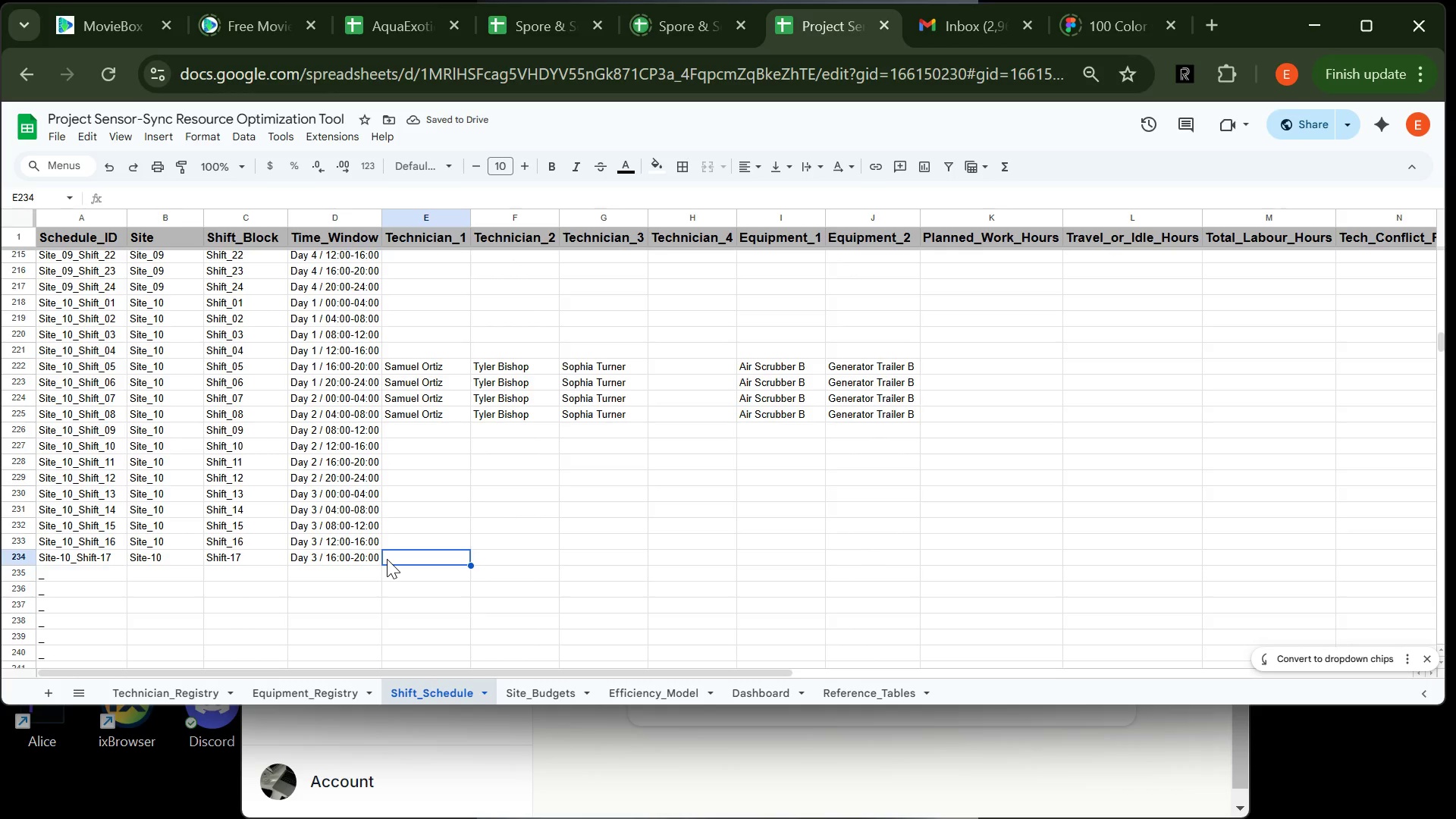 
hold_key(key=ControlLeft, duration=1.08)
 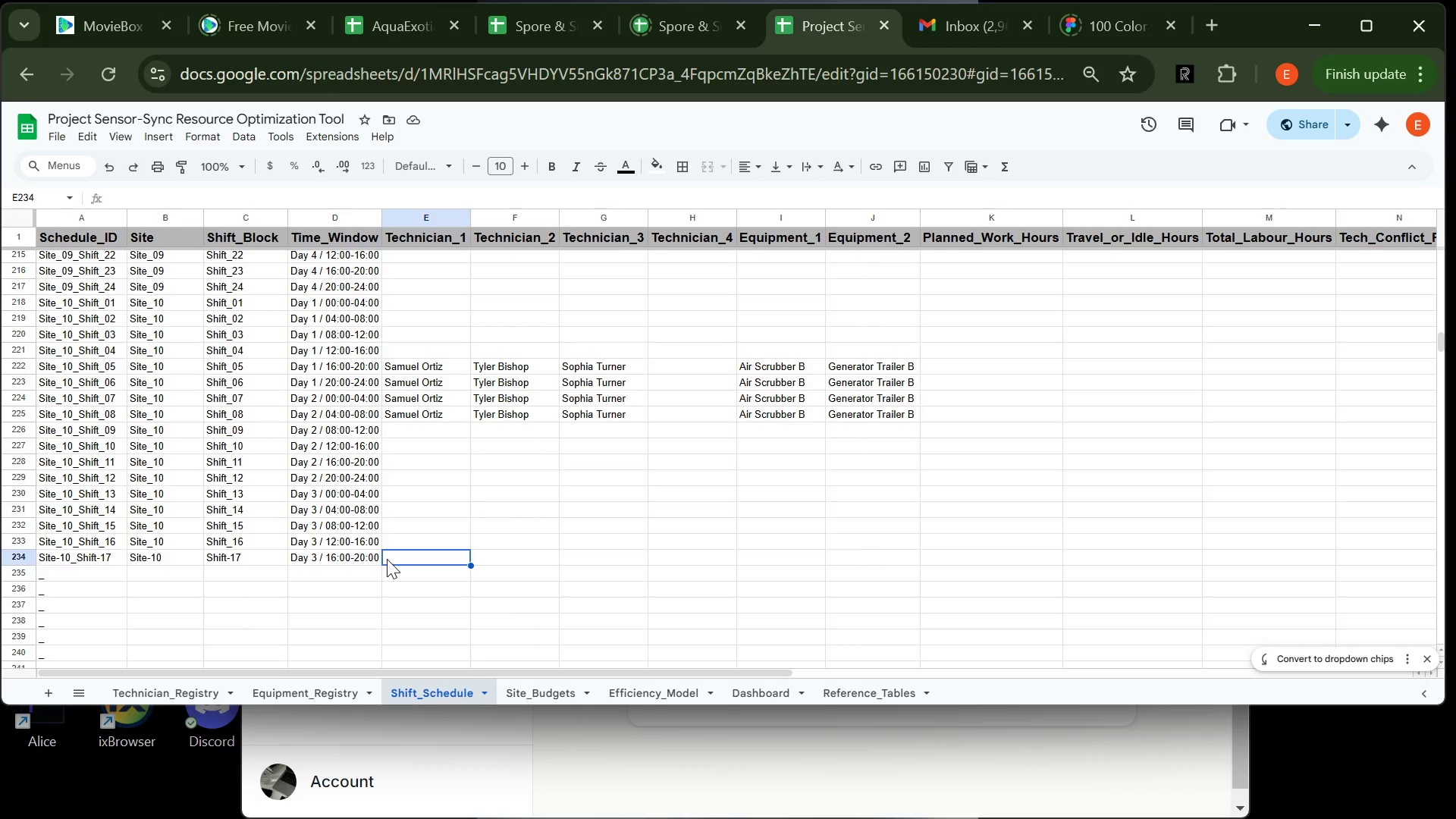 
key(Shift+ShiftLeft)
 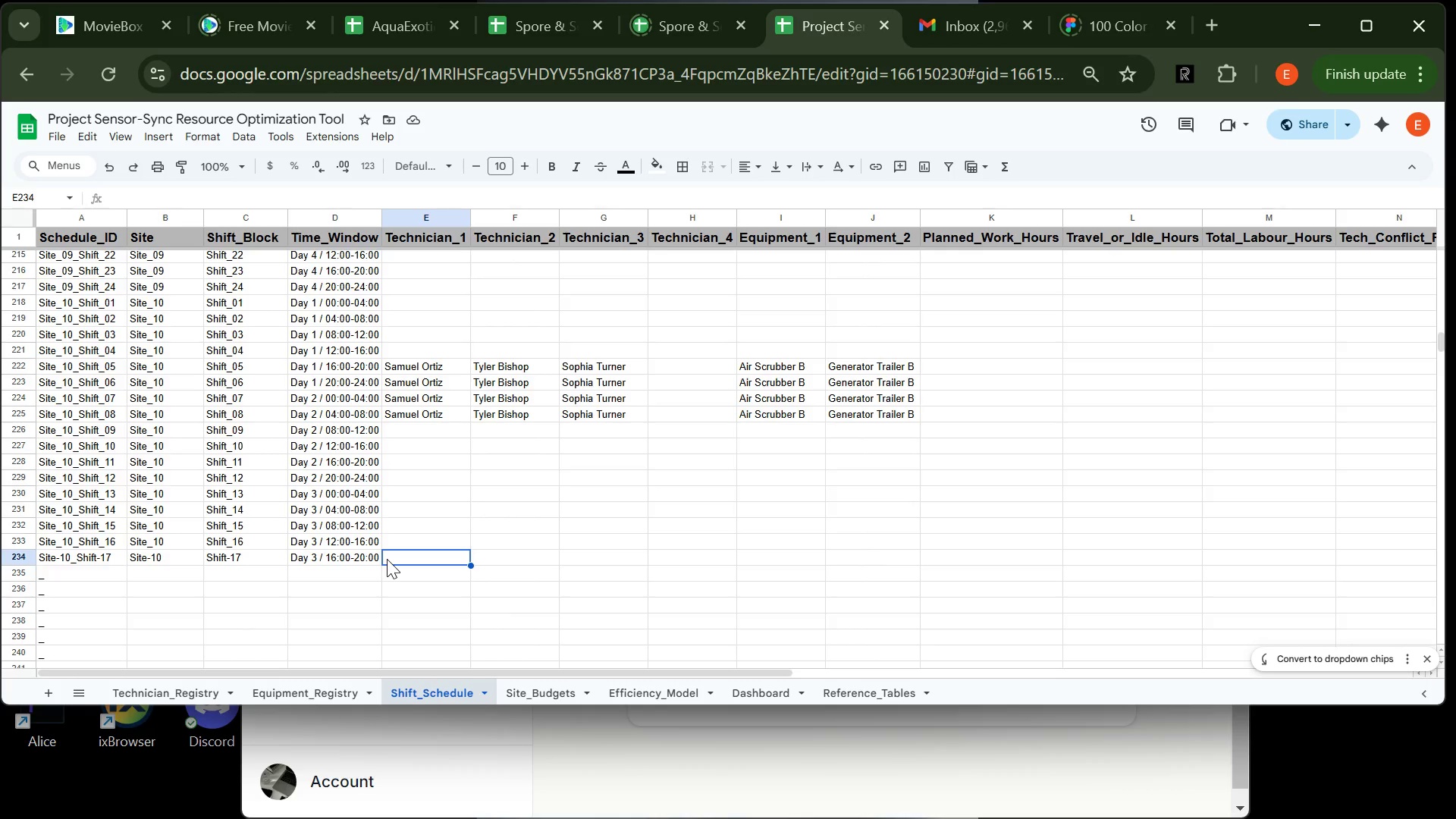 
left_click([387, 559])
 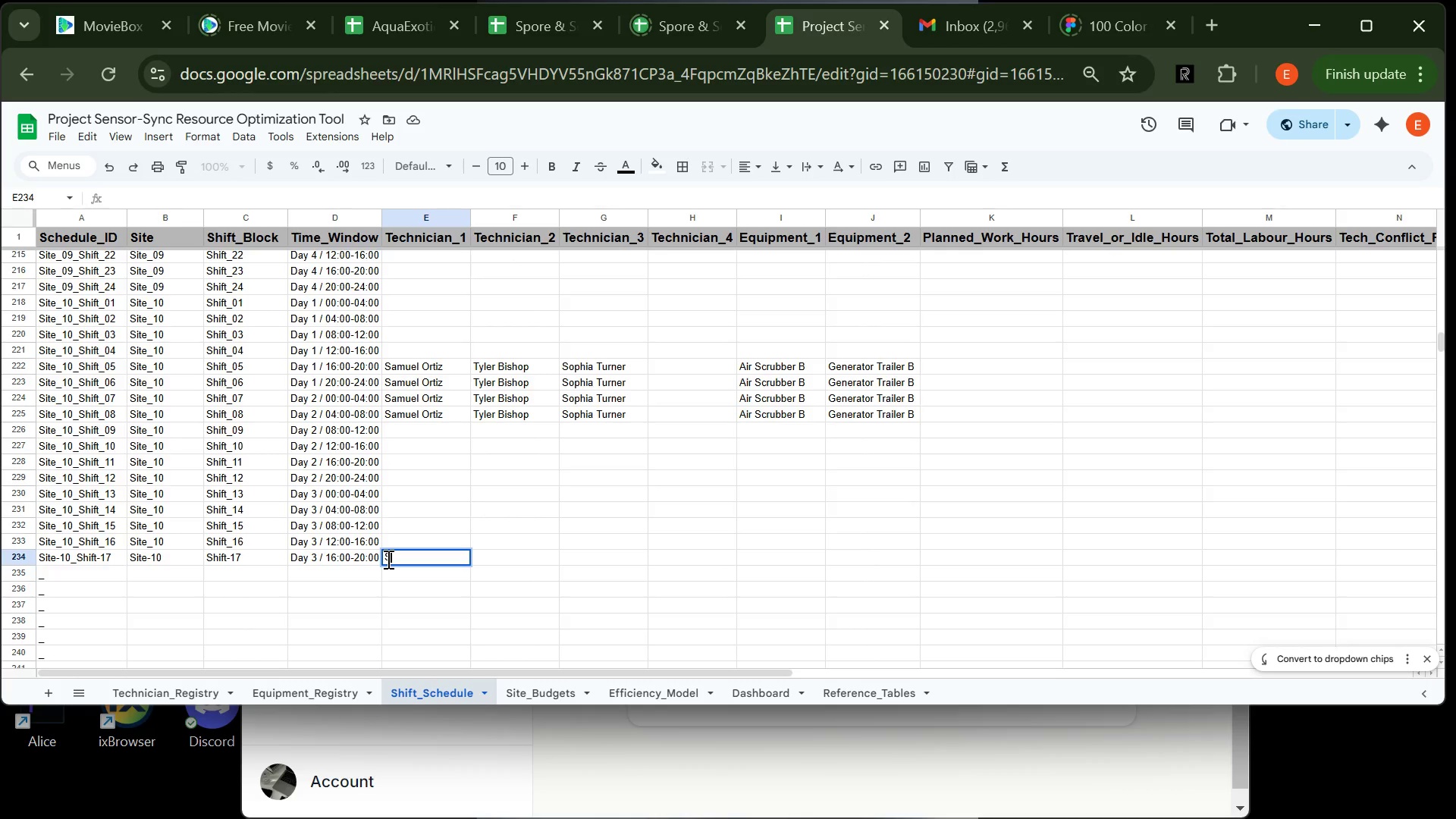 
type(Samuel Ortiz)
key(Tab)
type(Ty;)
key(Backspace)
type(ler Bishop)
key(Tab)
type(Sophin)
key(Backspace)
type(a Turner)
 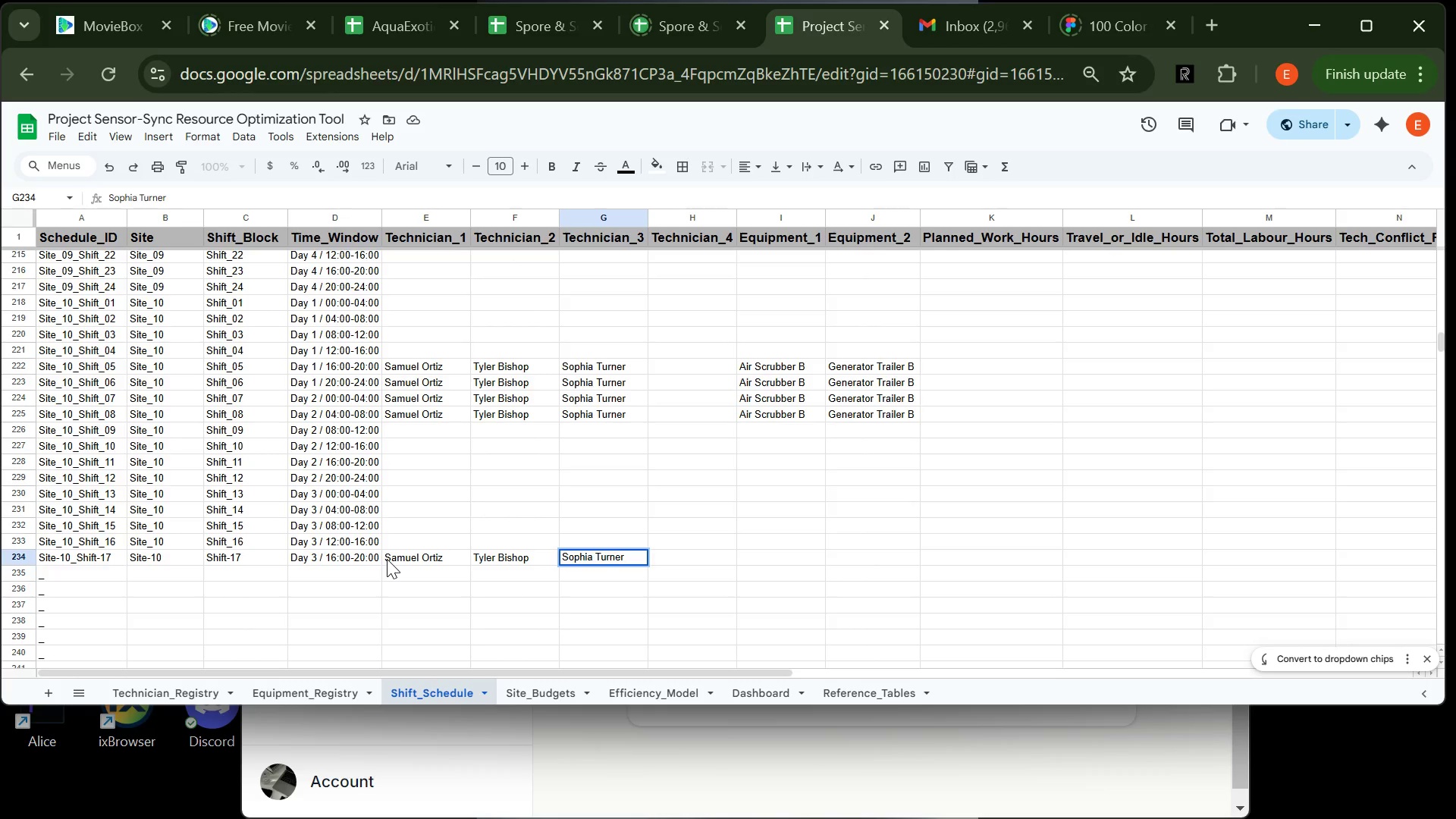 
left_click([387, 559])
 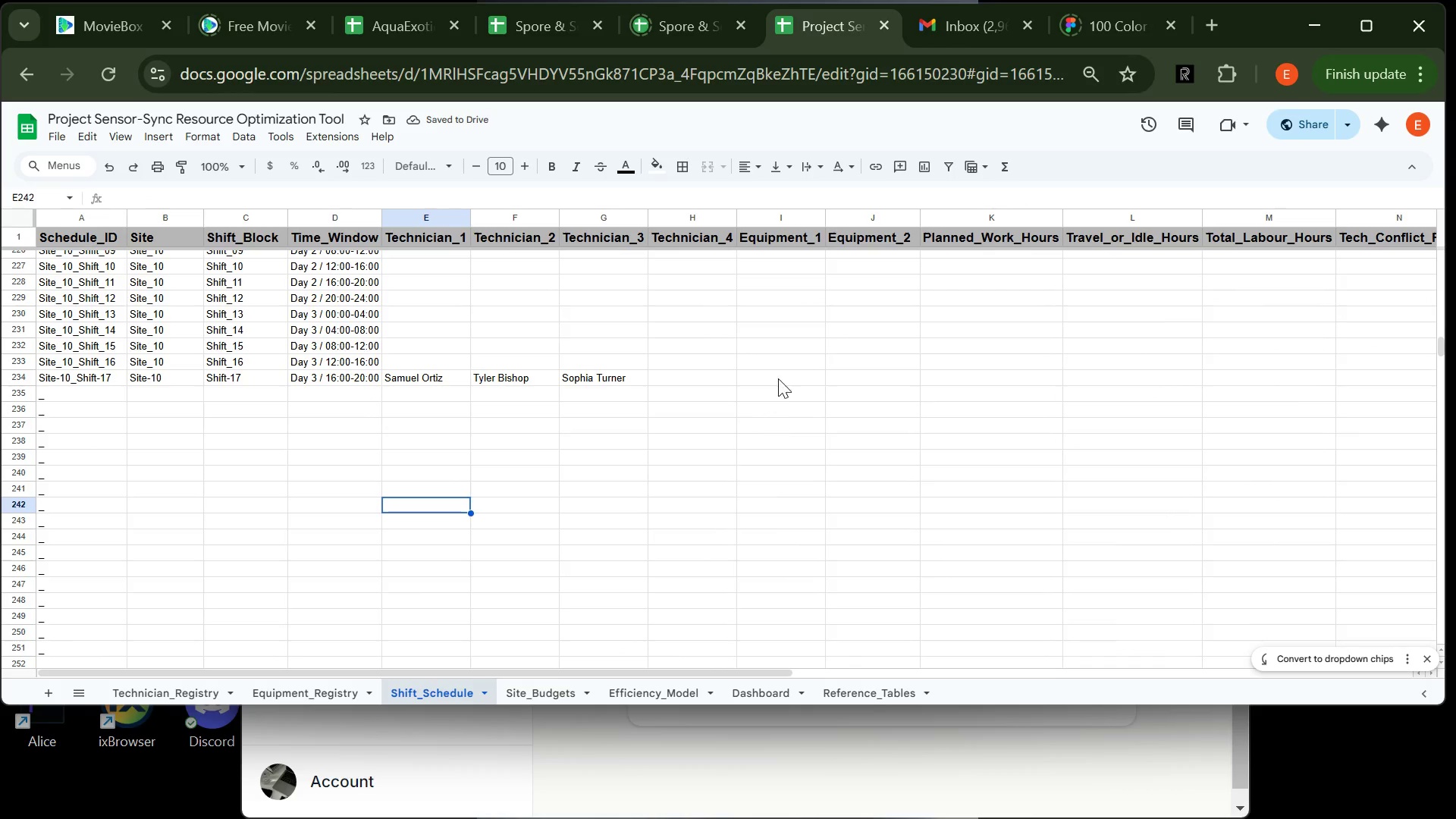 
left_click([778, 380])
 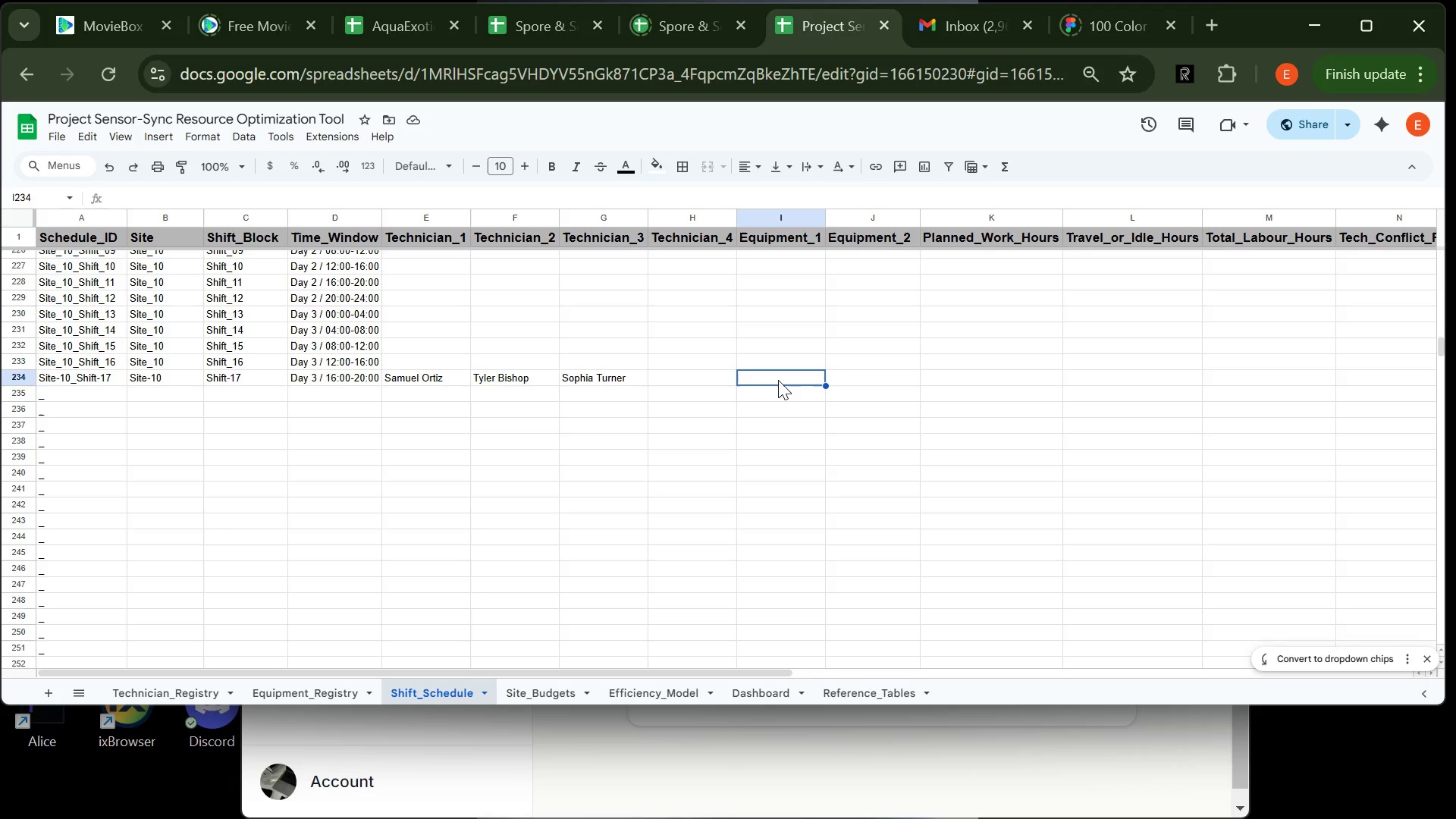 
type(Air Scribber B)
key(Tab)
type(Generator Trailer B)
 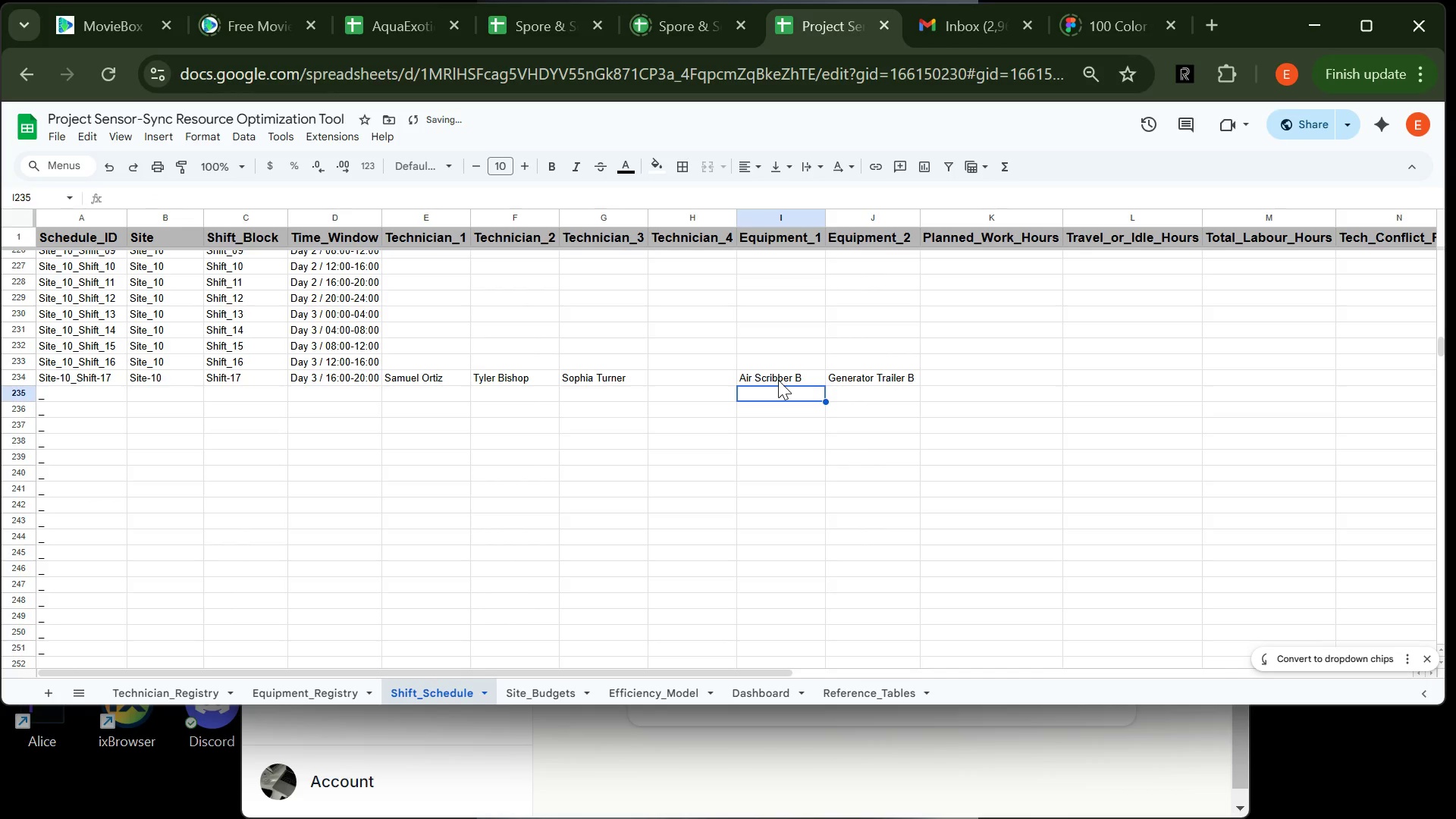 
 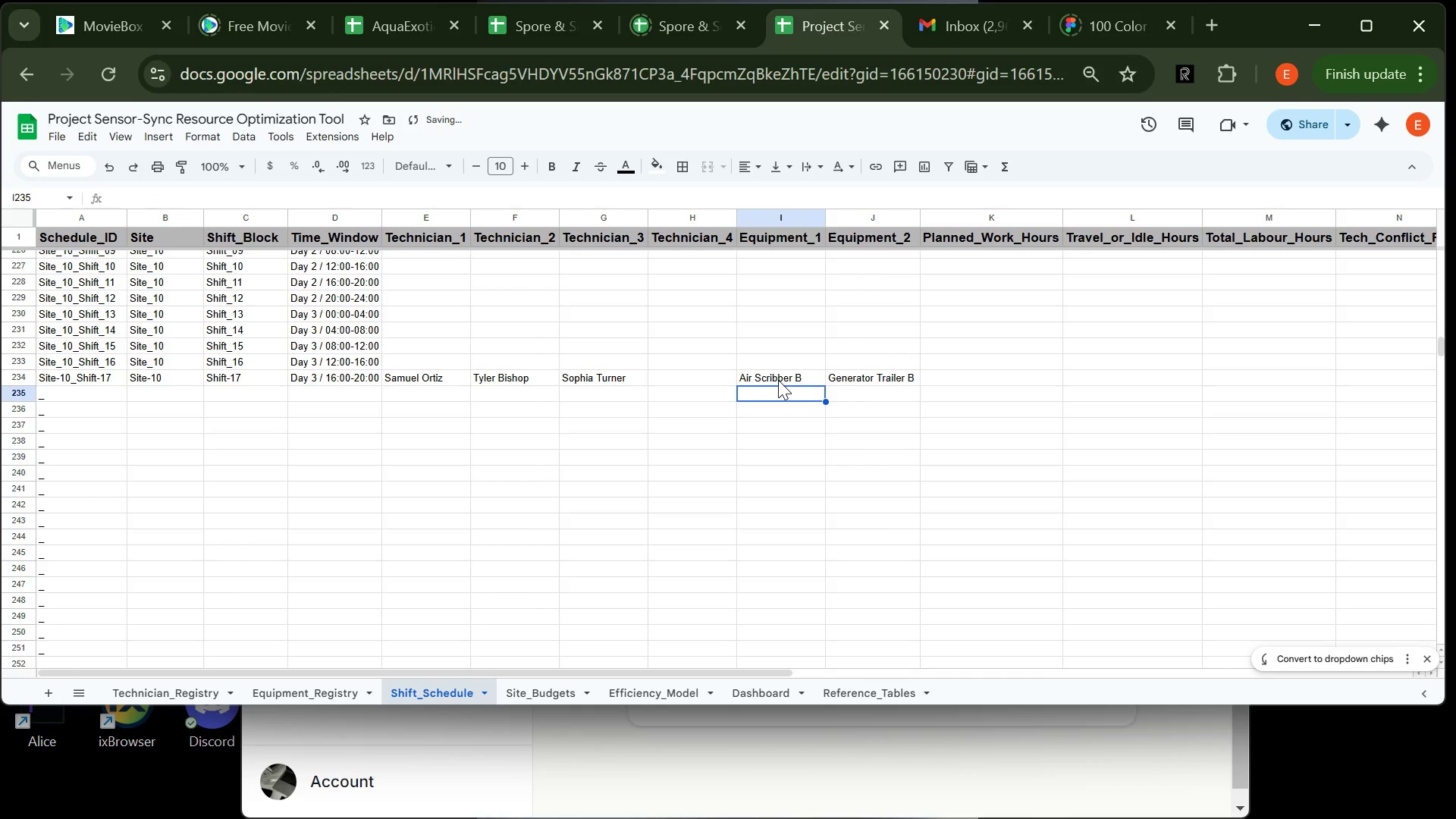 
key(Enter)
 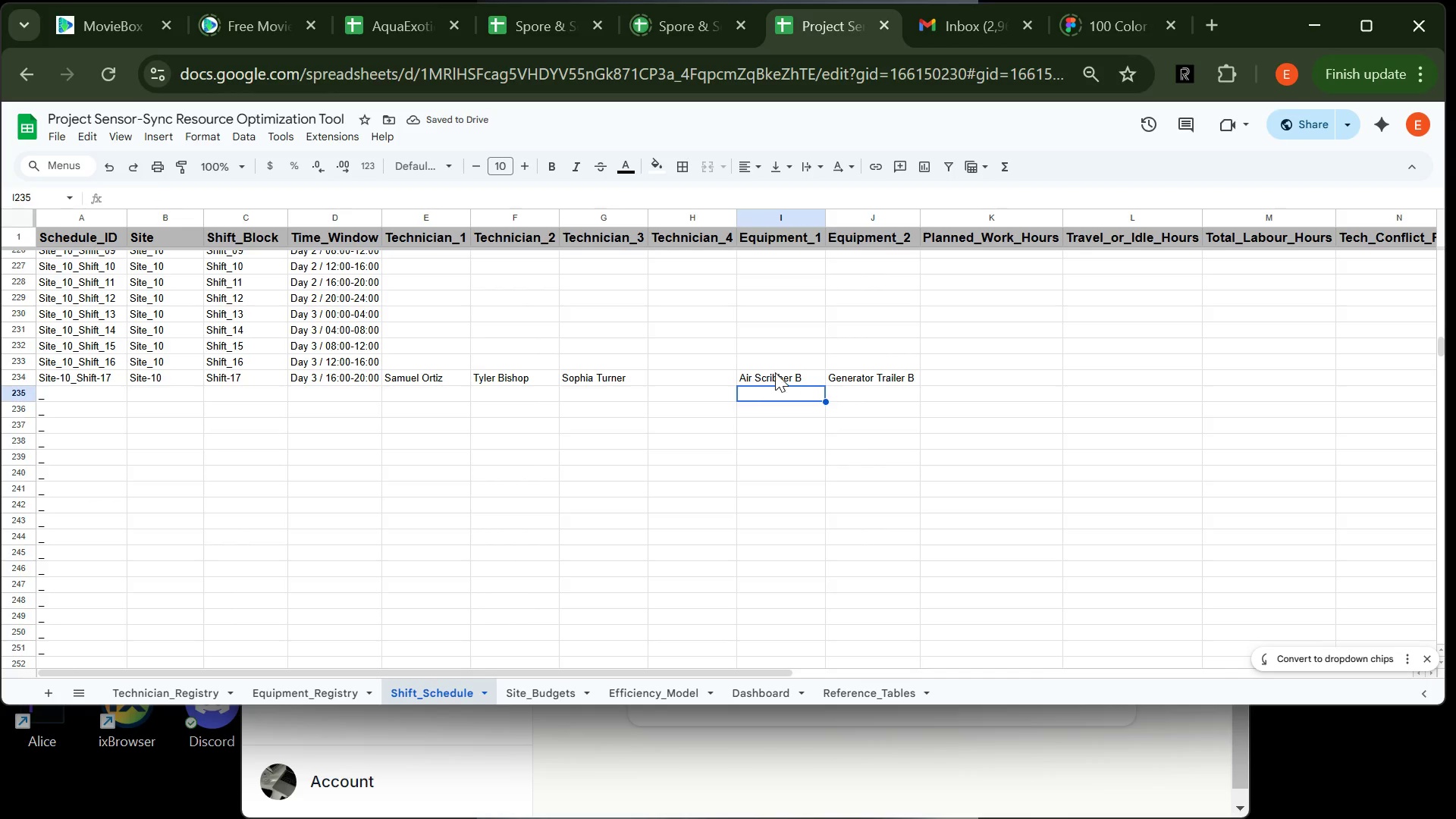 
double_click([772, 372])
 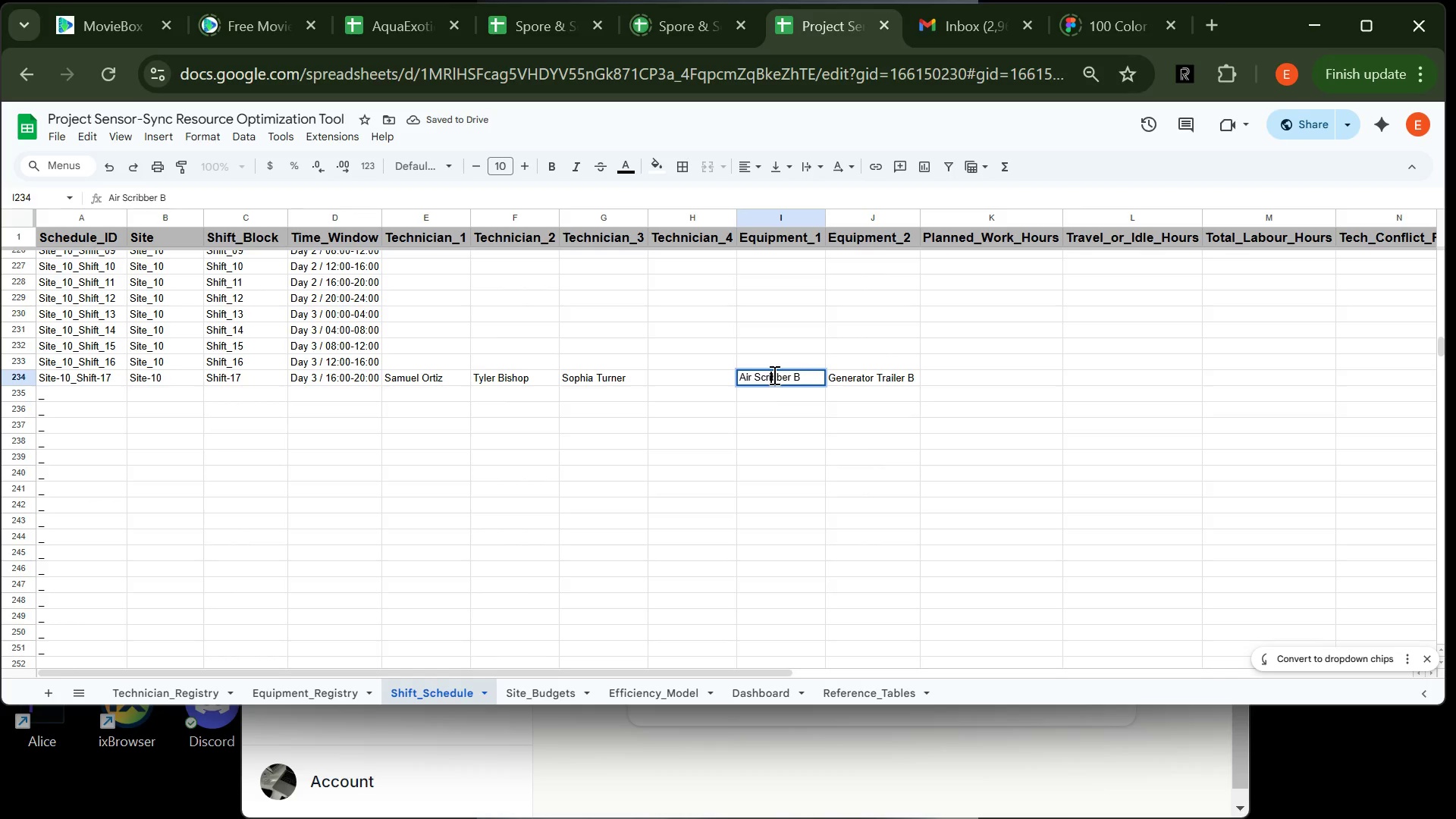 
left_click([773, 375])
 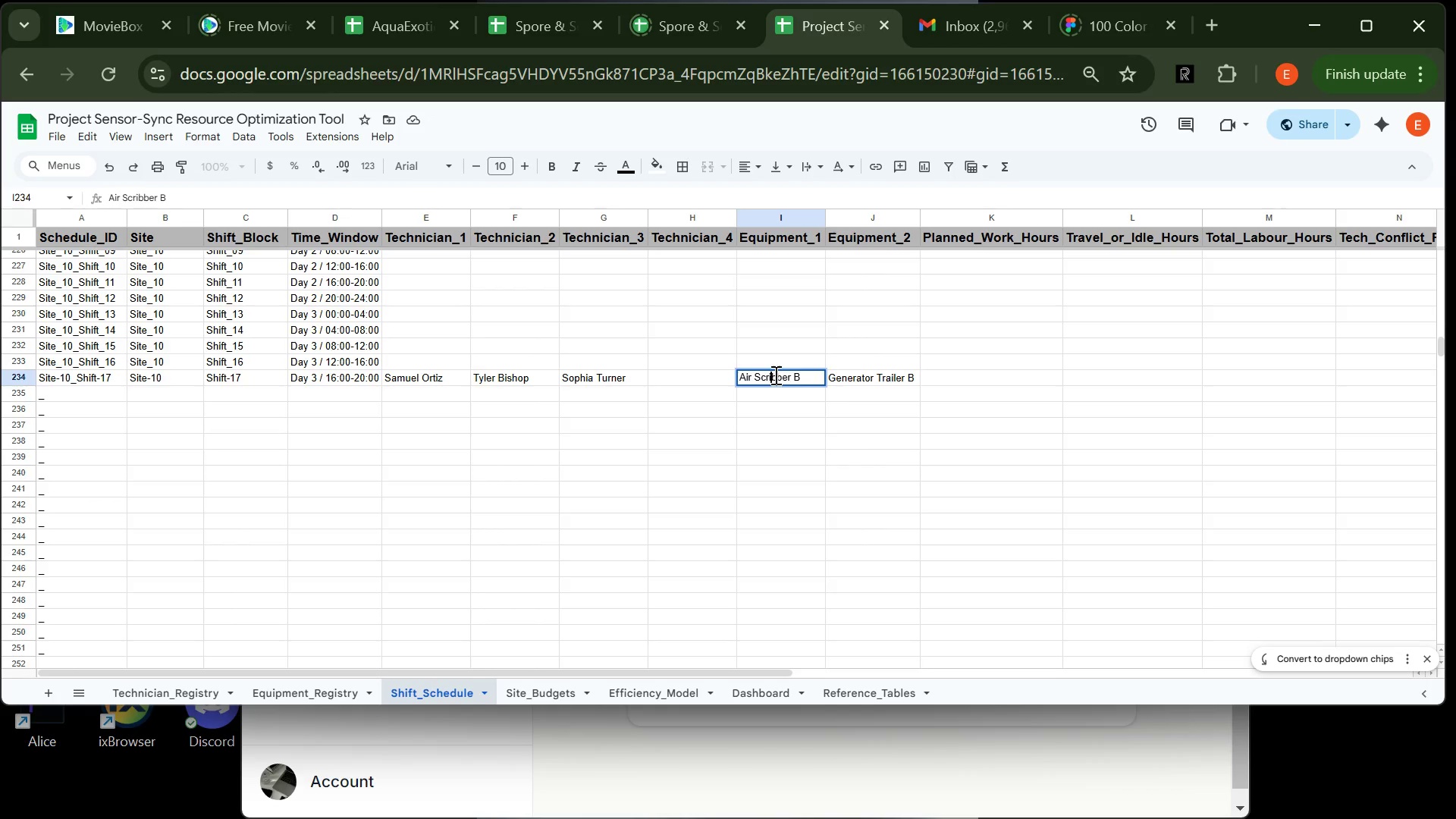 
left_click([774, 375])
 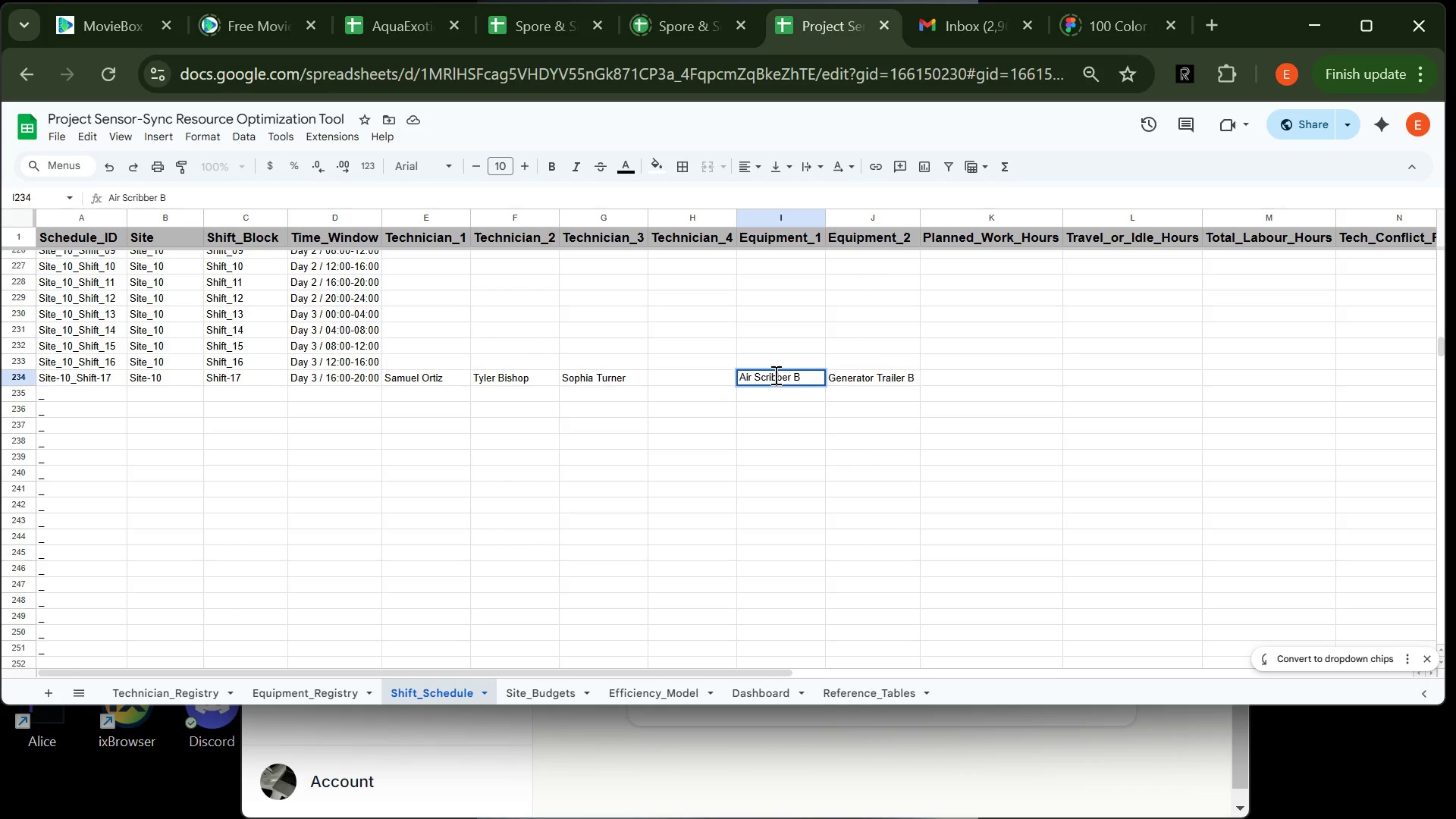 
key(Backspace)
key(Backspace)
type(ub)
 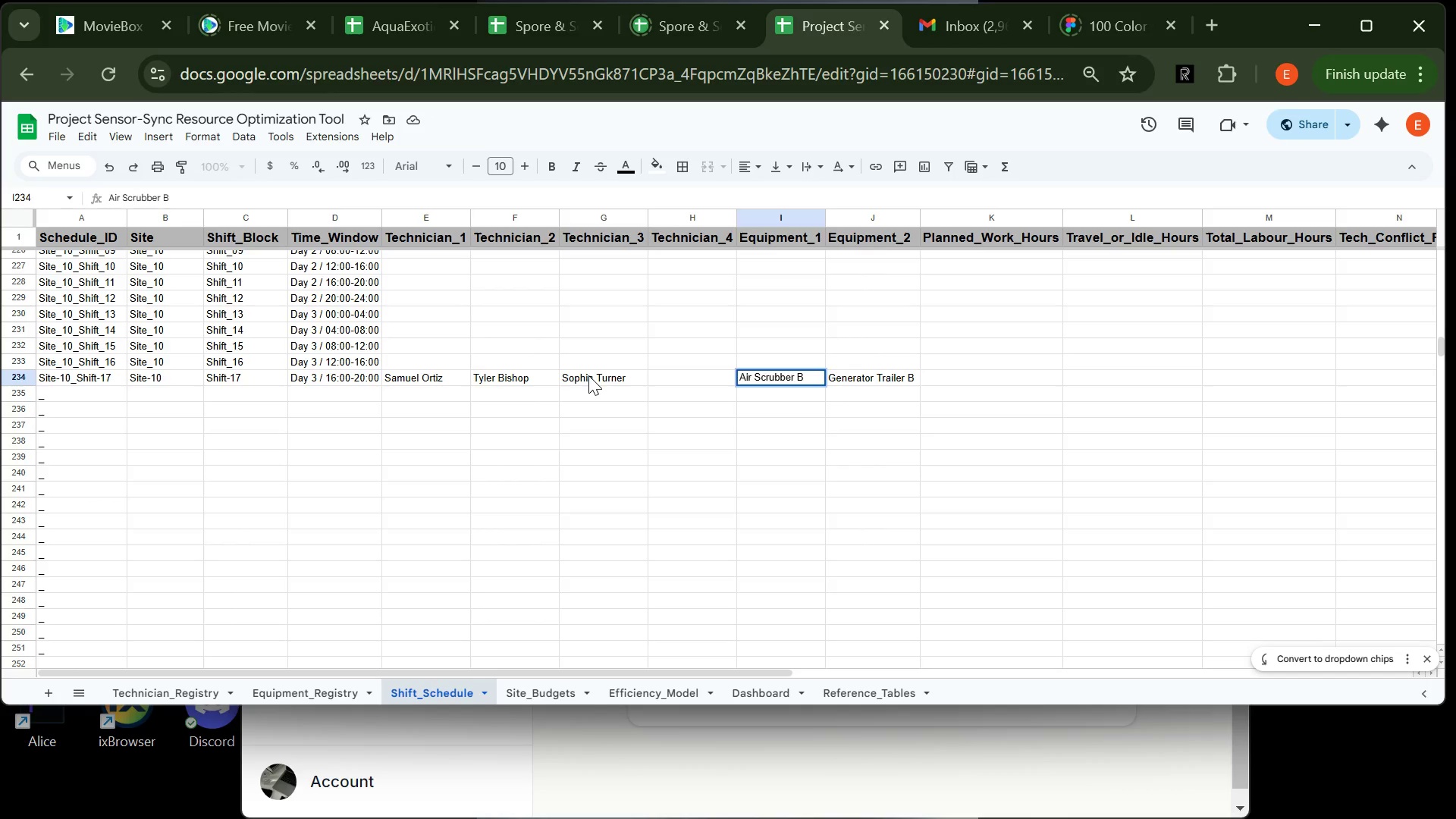 
left_click([588, 375])
 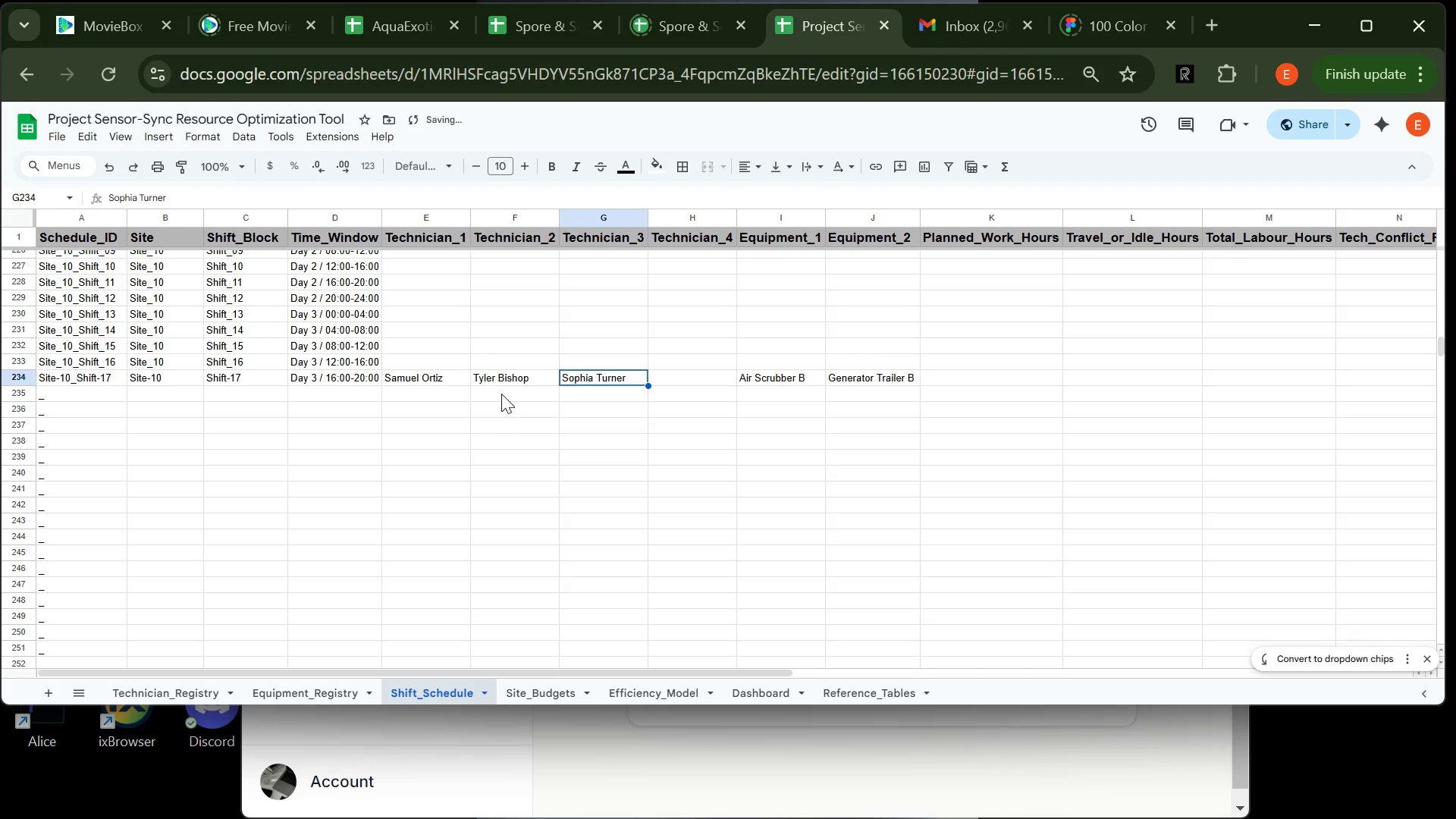 
wait(13.23)
 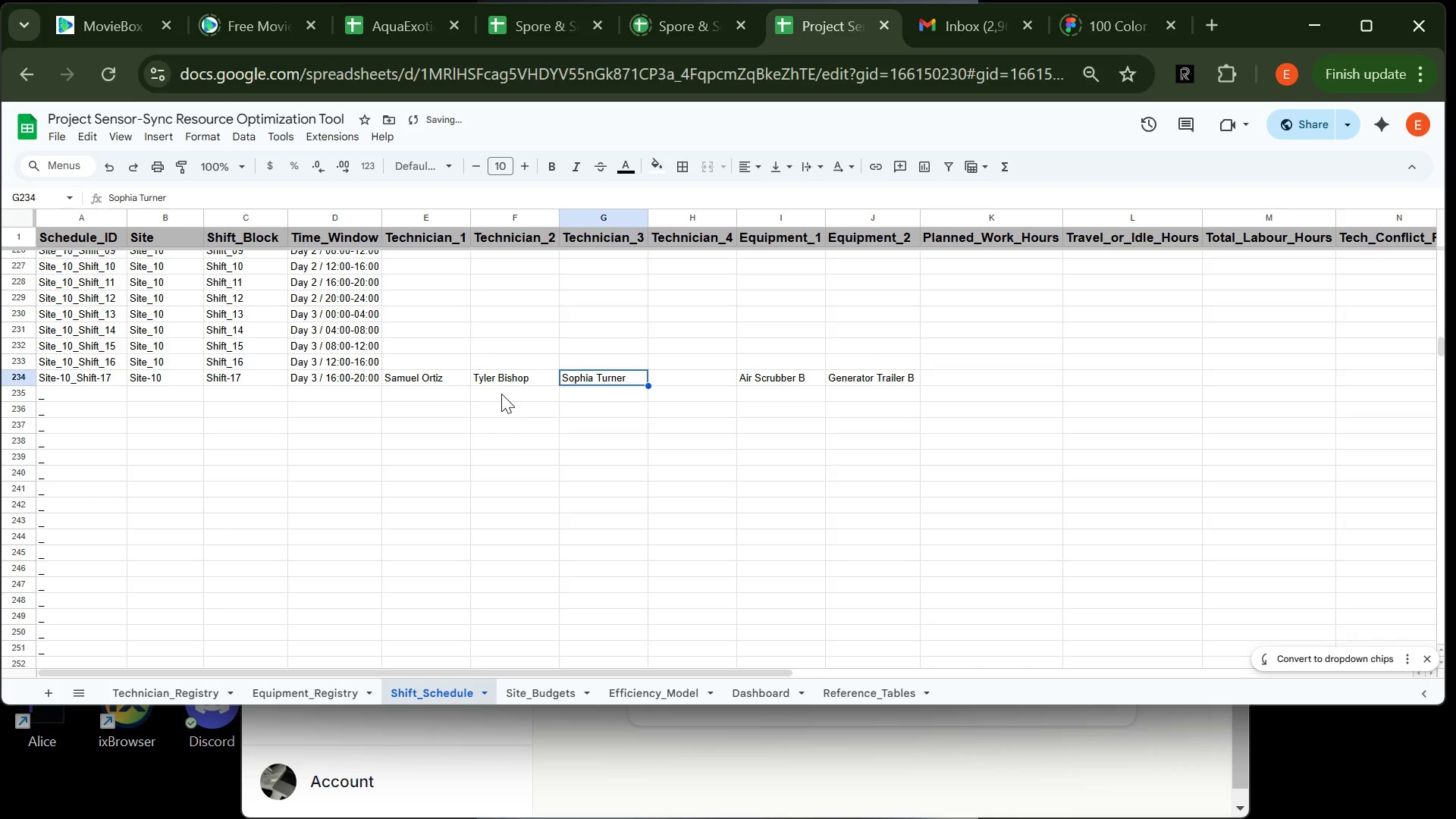 
left_click([184, 383])
 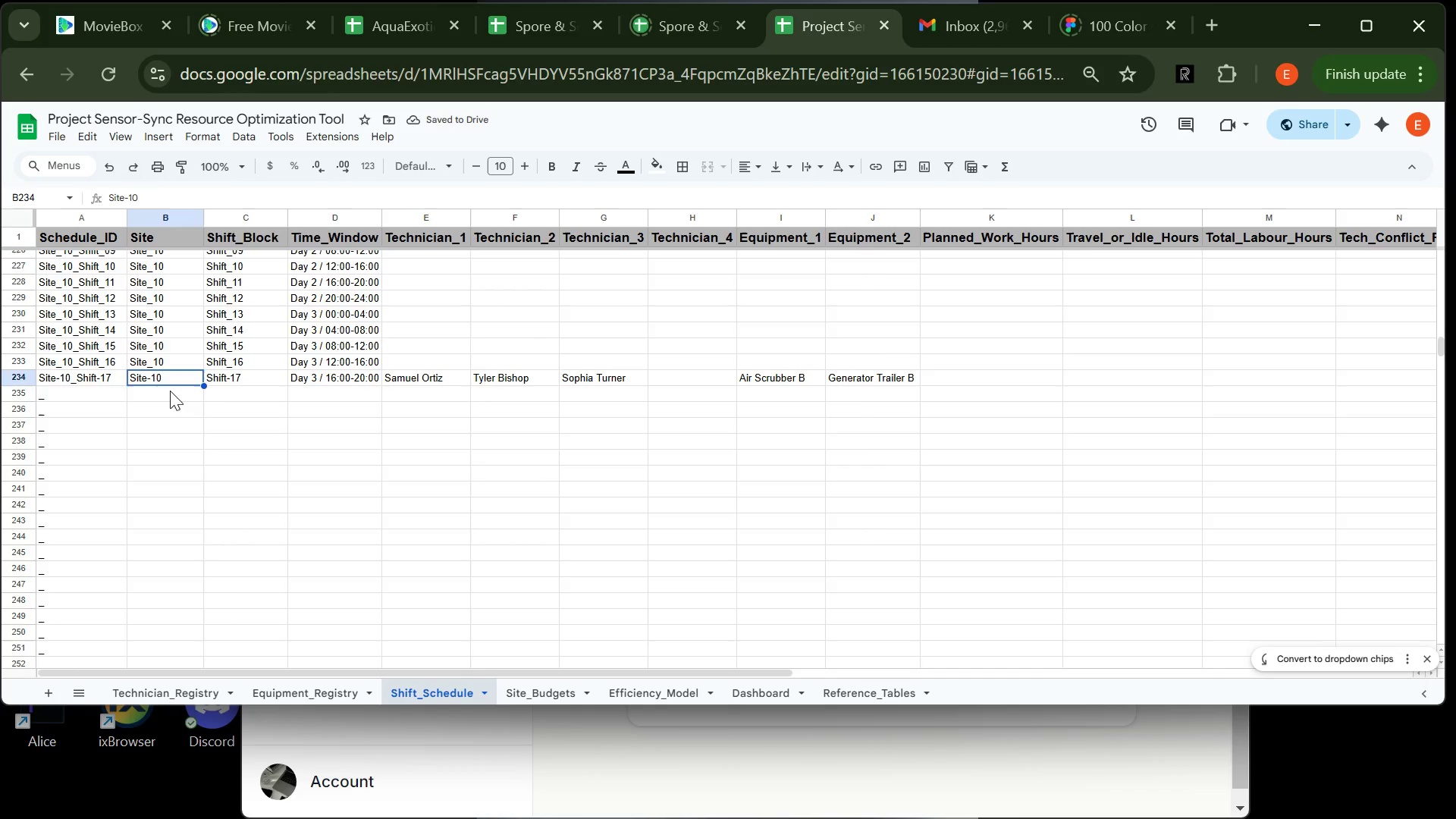 
left_click([170, 391])
 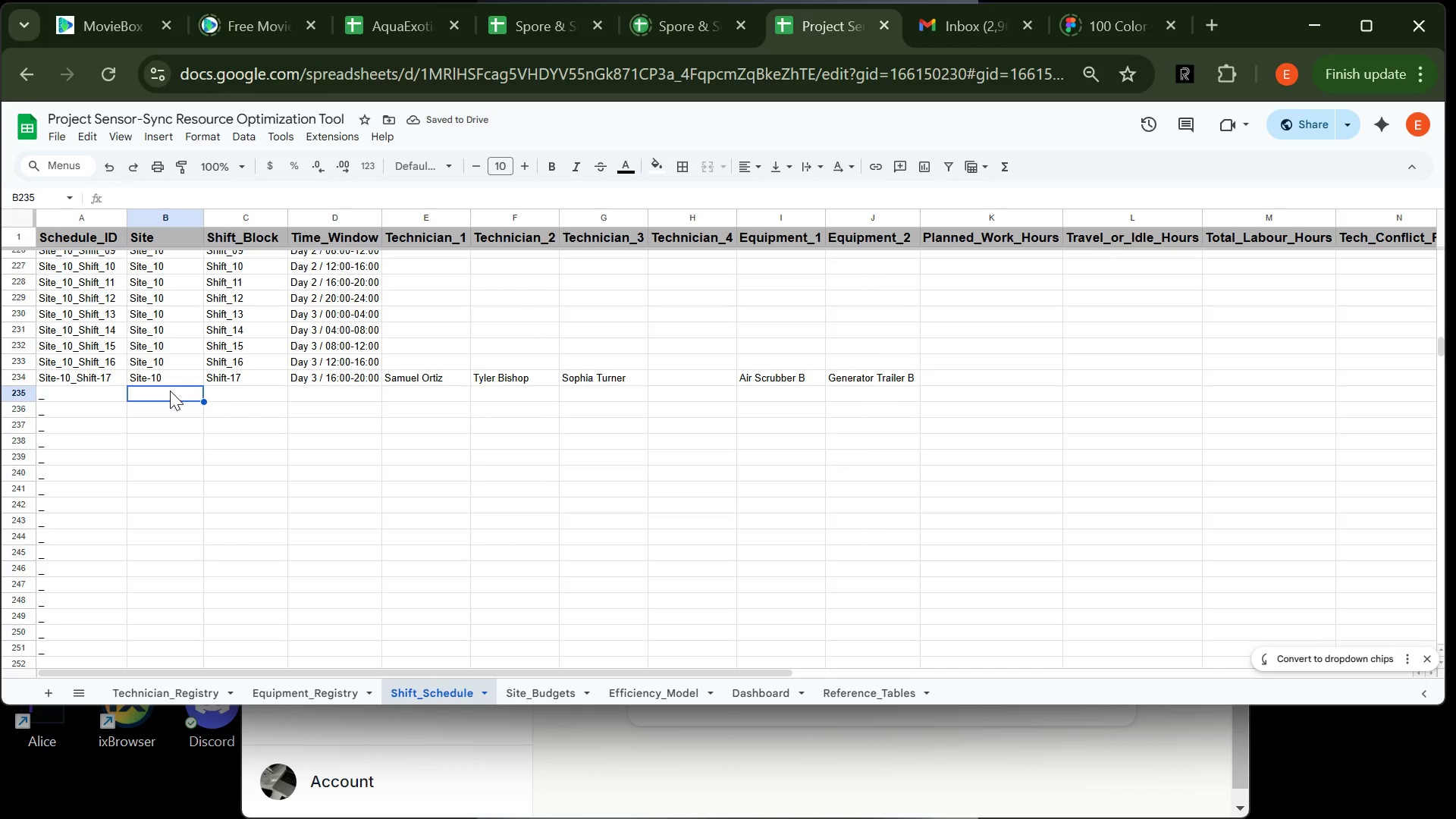 
type(Site_10)
 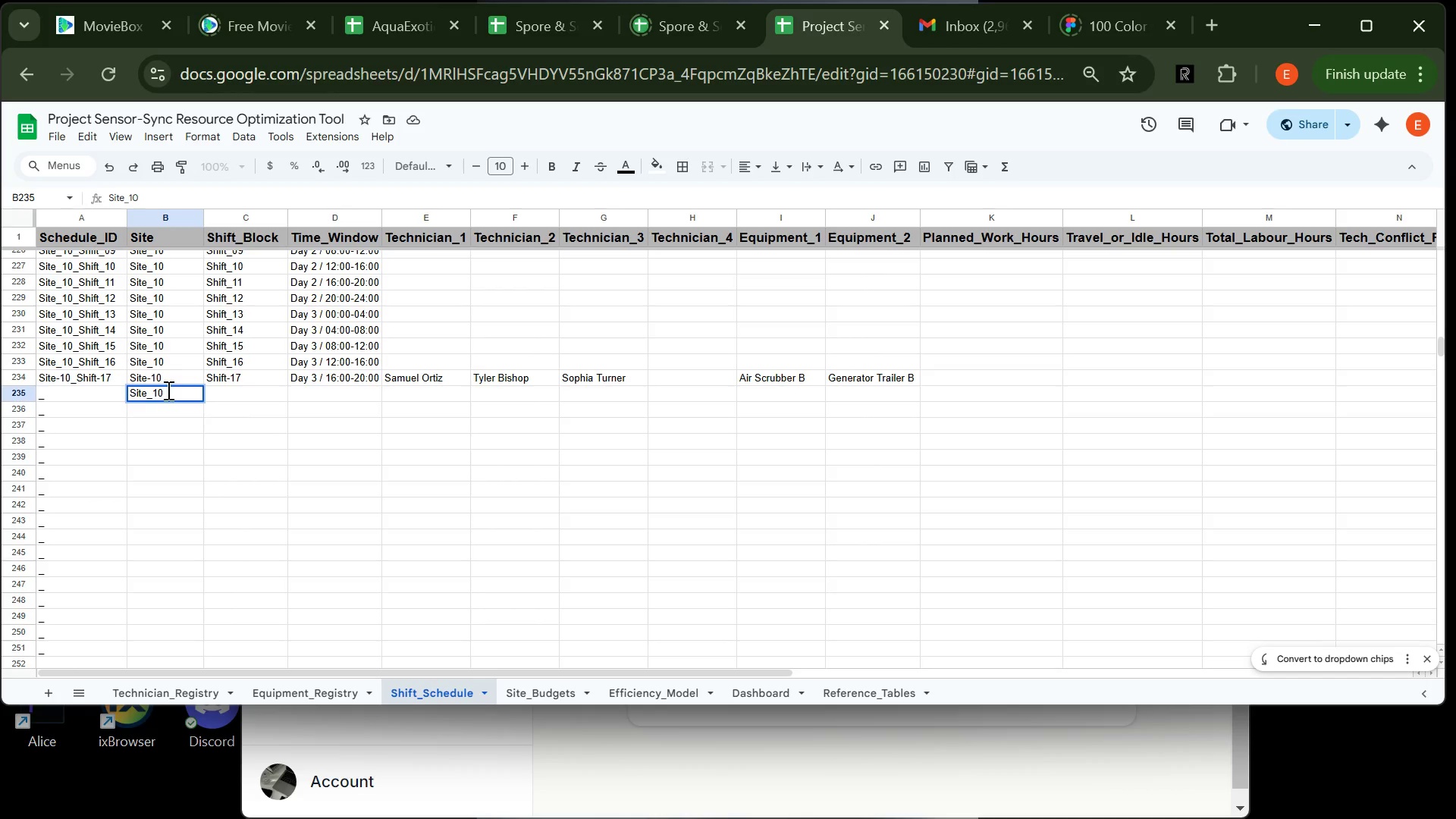 
double_click([155, 378])
 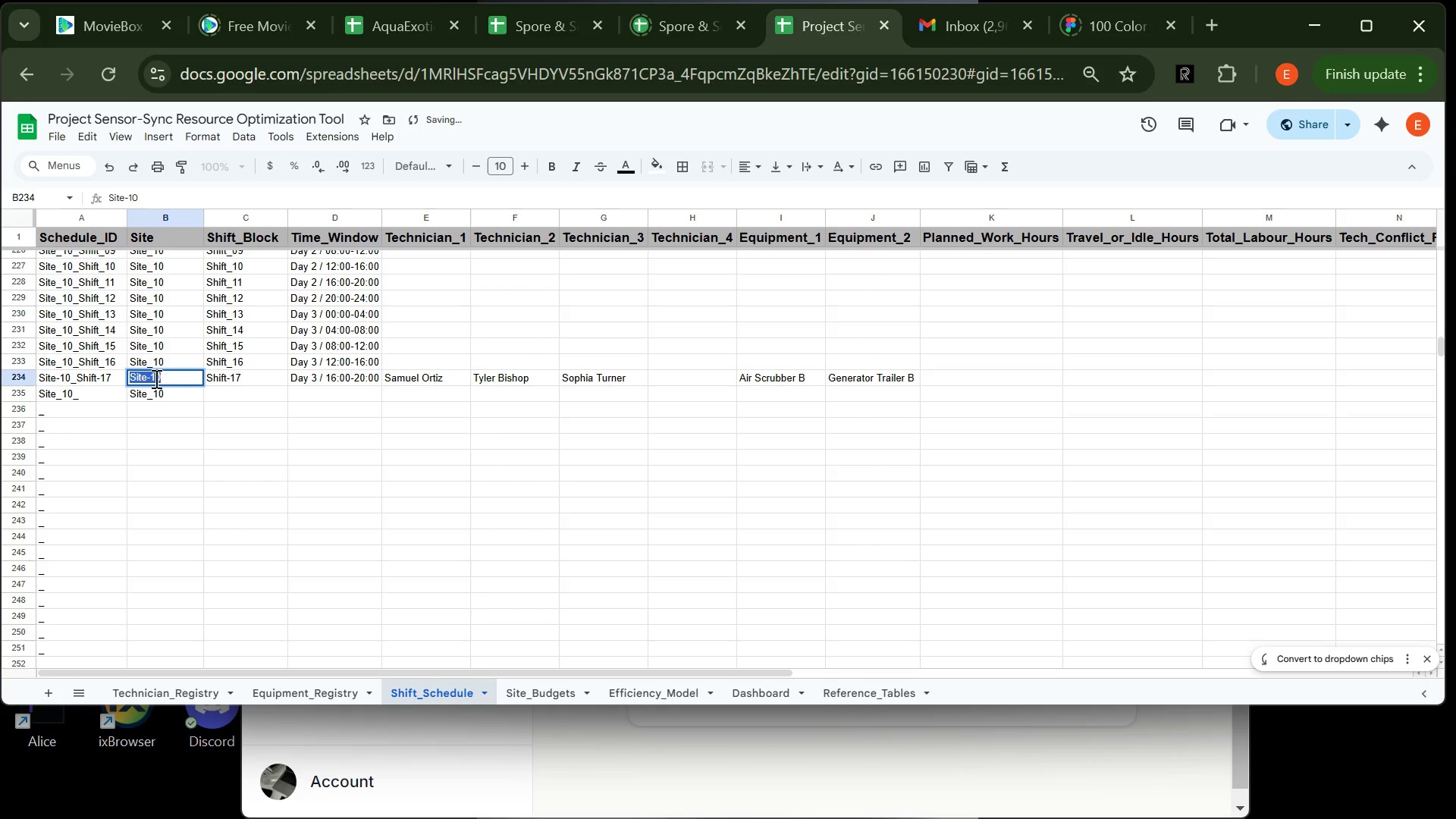 
triple_click([155, 378])
 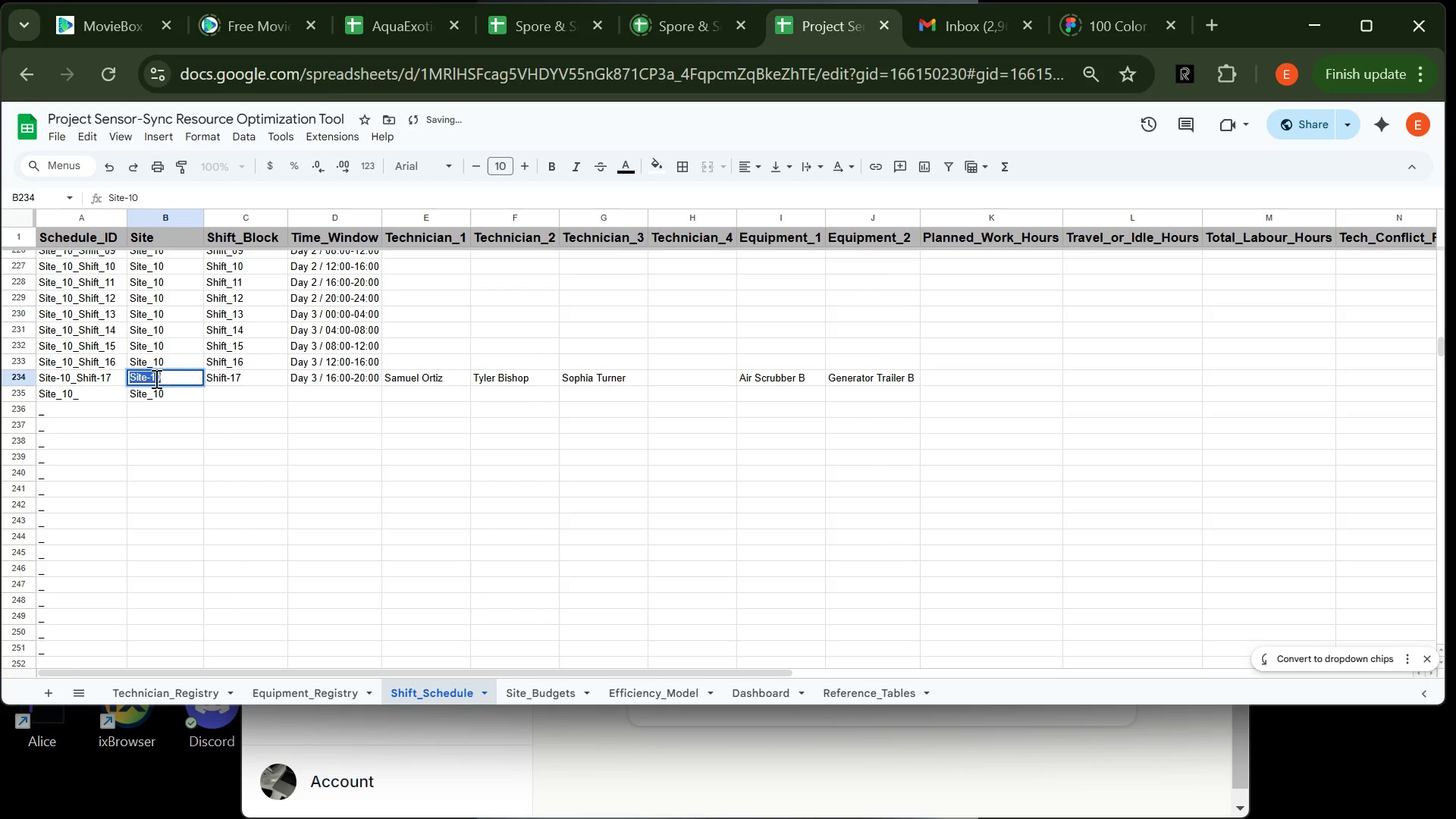 
left_click([155, 378])
 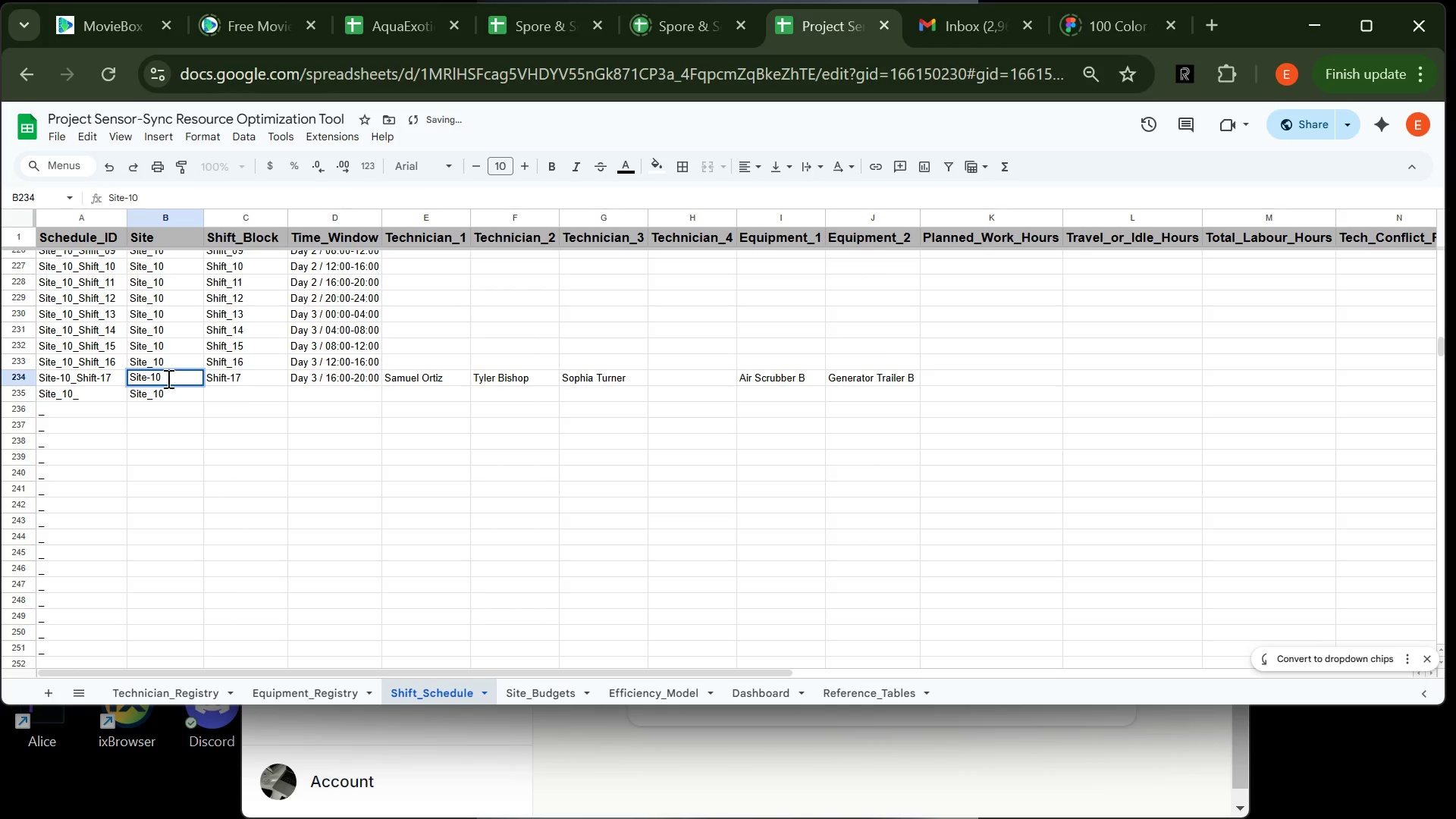 
left_click([167, 378])
 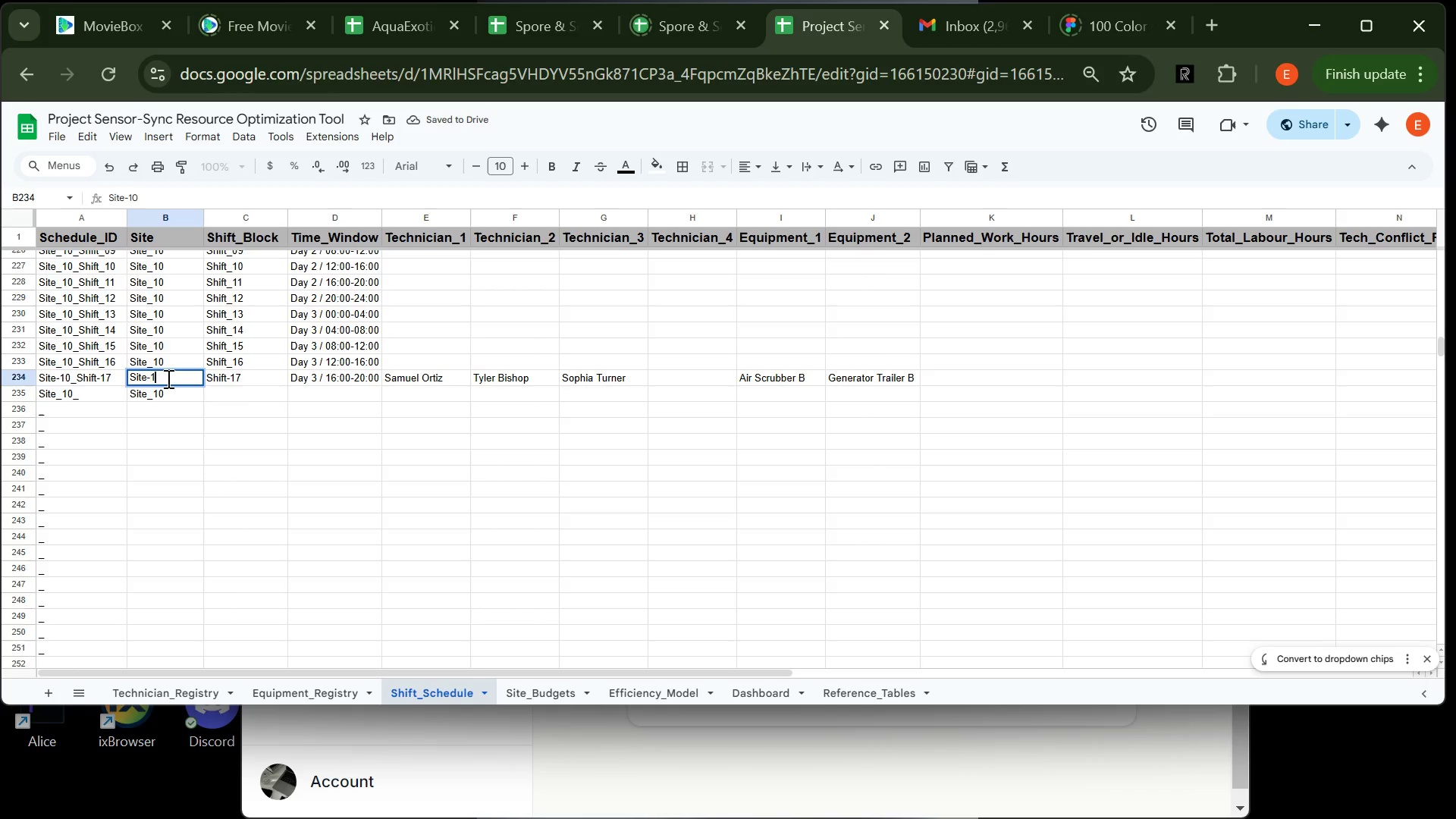 
key(Backspace)
key(Backspace)
key(Backspace)
type(_10)
 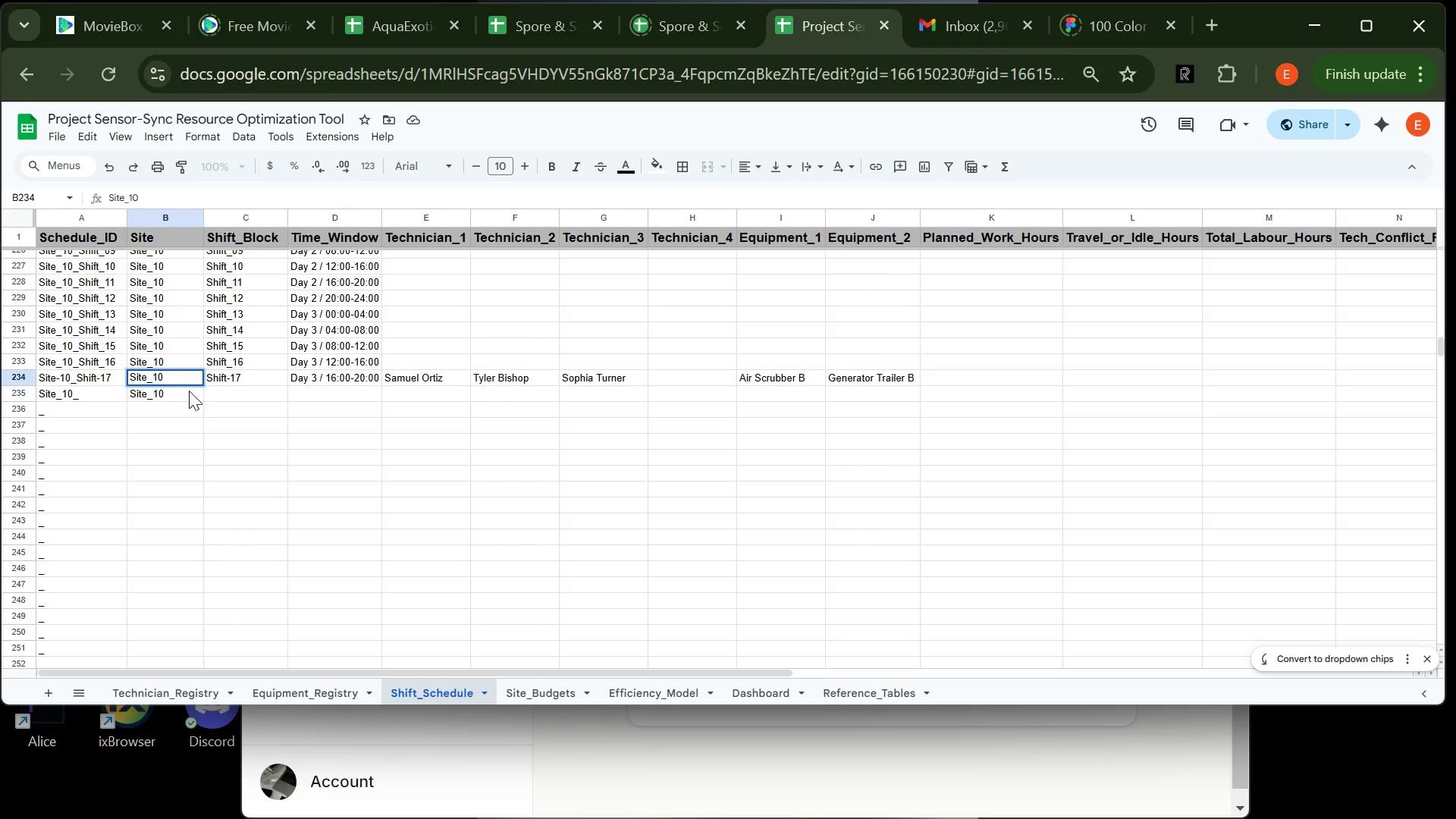 
left_click([221, 400])
 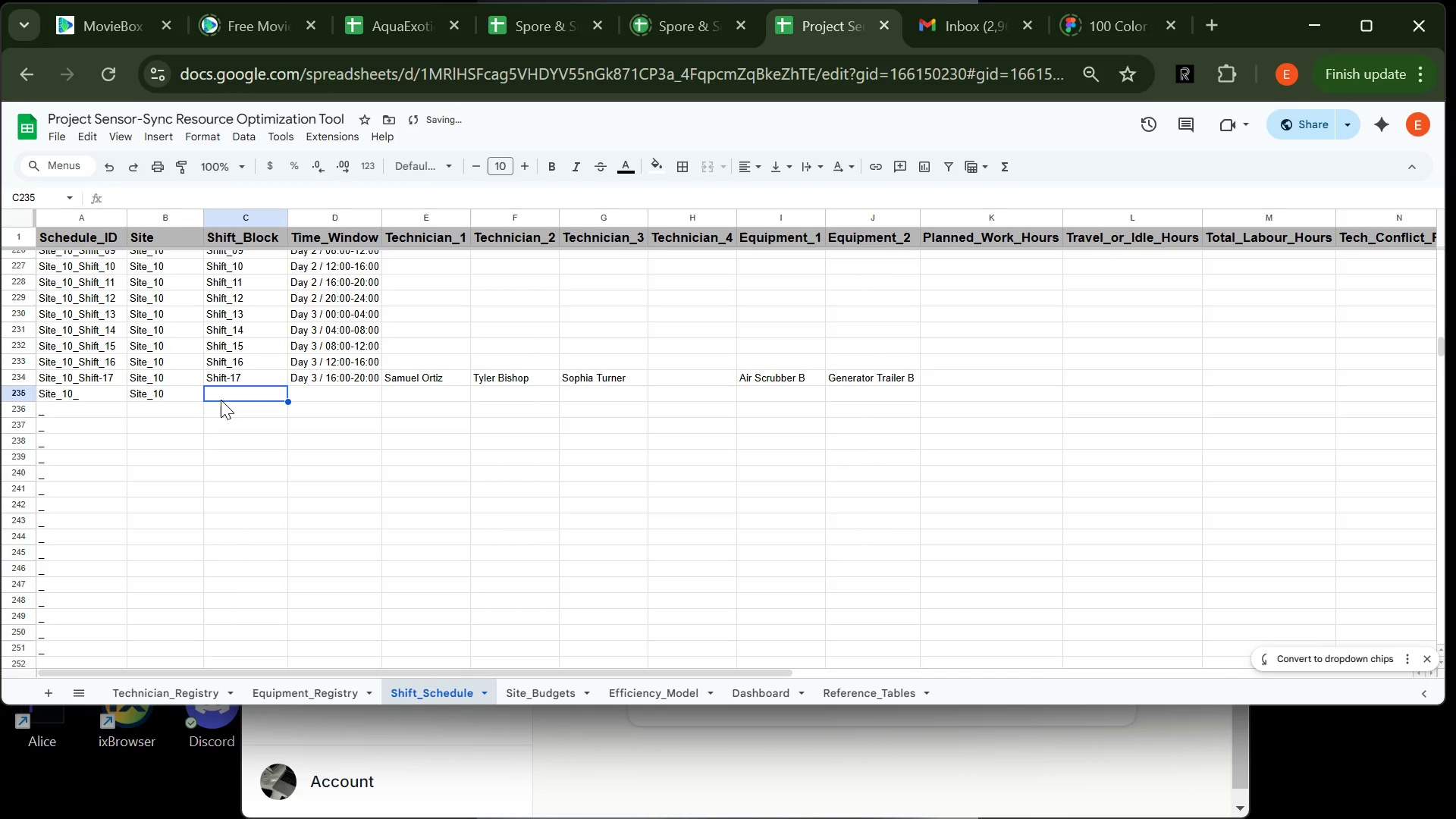 
type(Shift_18)
key(Tab)
type(Day 3 . )
key(Backspace)
key(Backspace)
type(/ )
 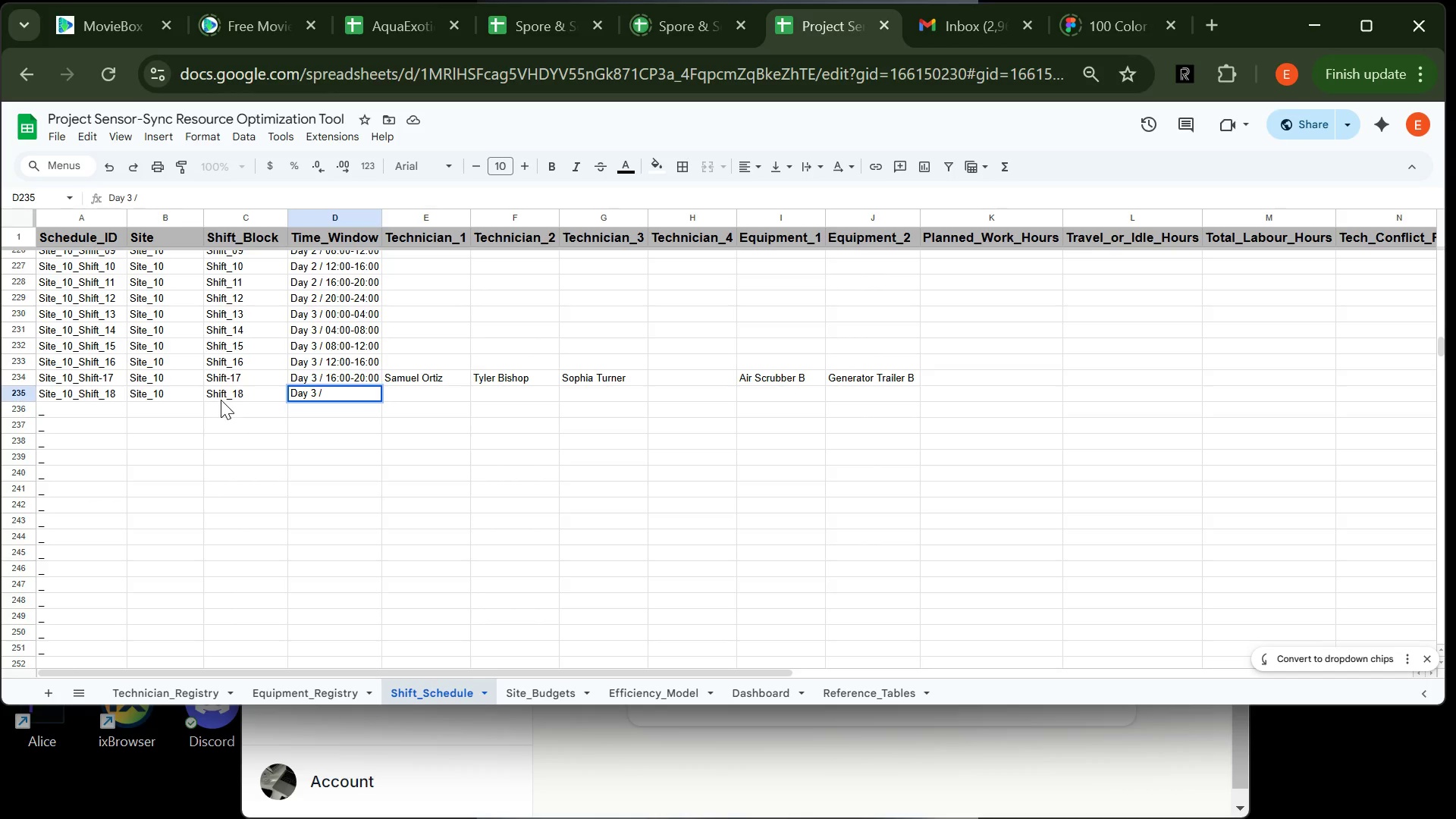 
wait(8.25)
 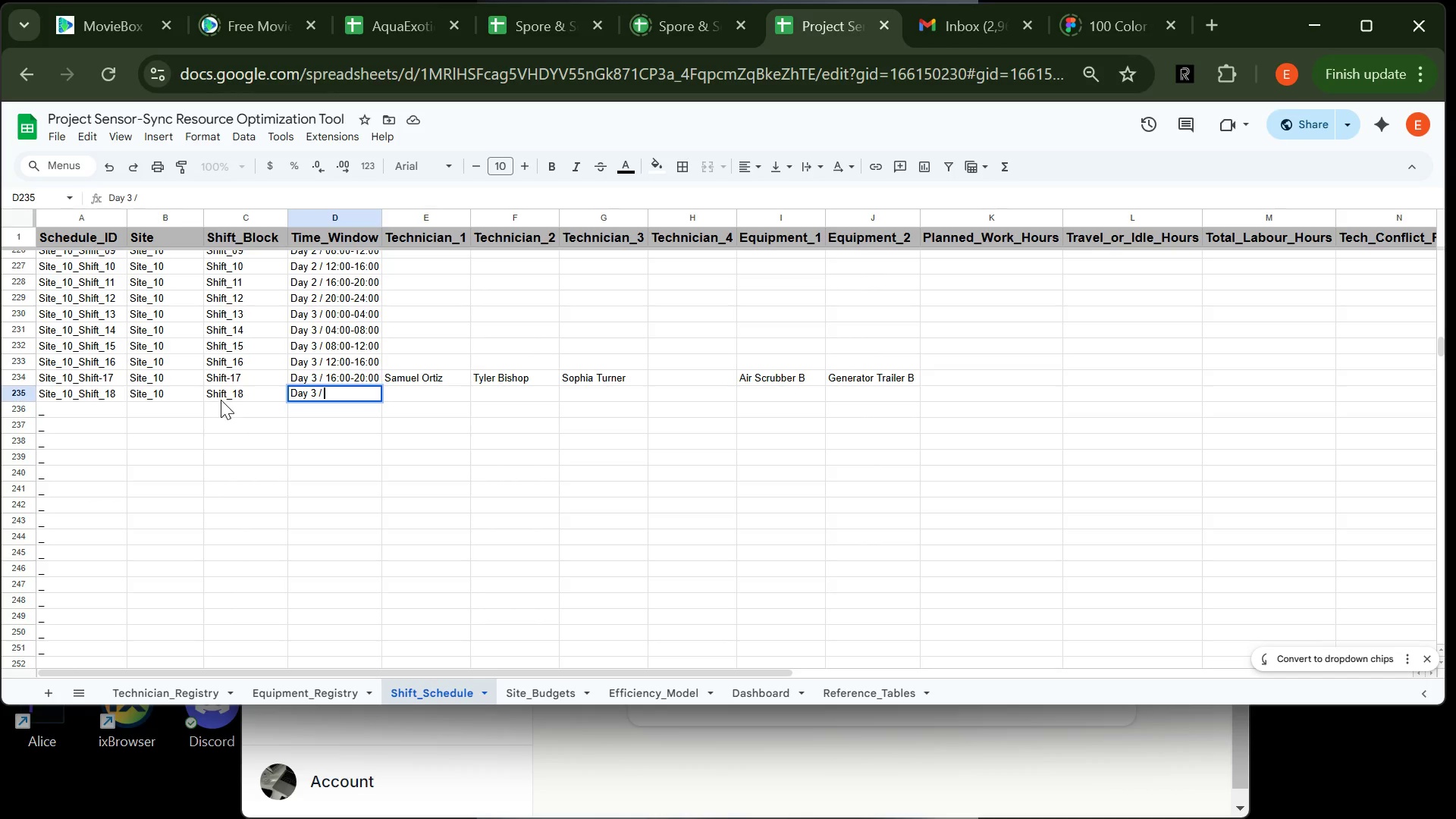 
type(20)
key(Tab)
type(S)
key(Tab)
type(t)
key(Tab)
type(S)
key(Tab)
key(Tab)
type(Ai)
key(Tab)
type(Ge)
 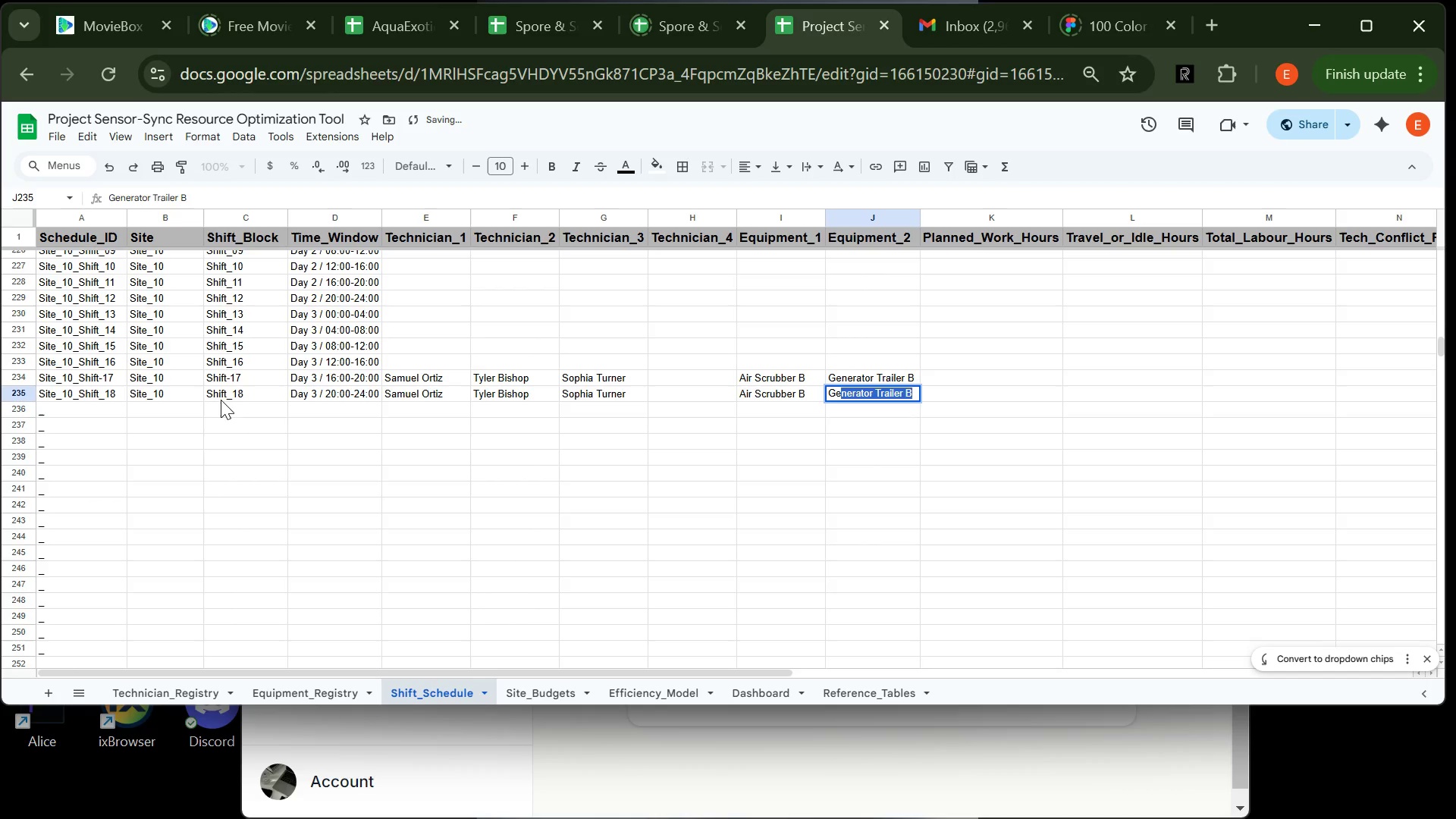 
key(Enter)
 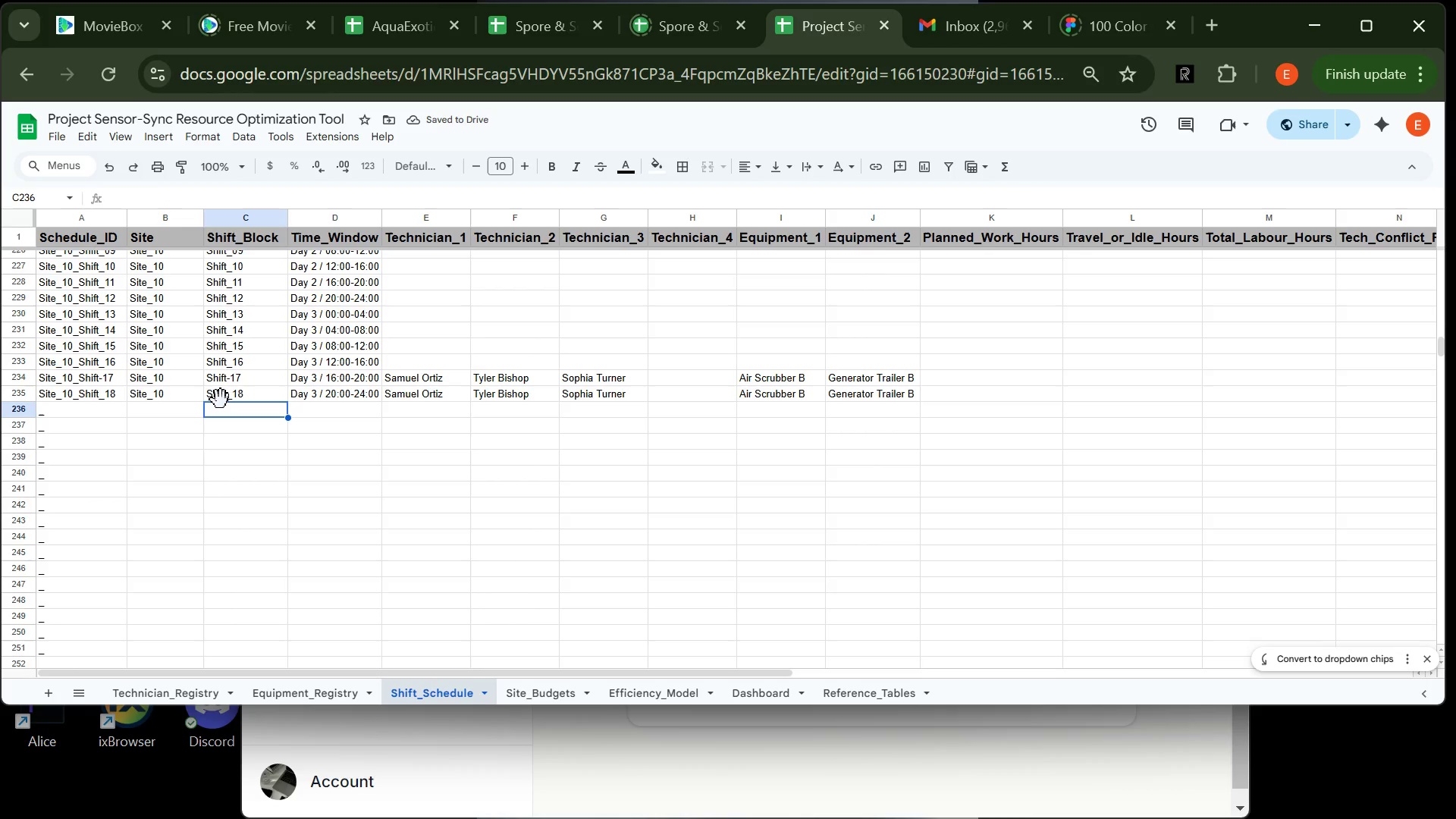 
wait(5.02)
 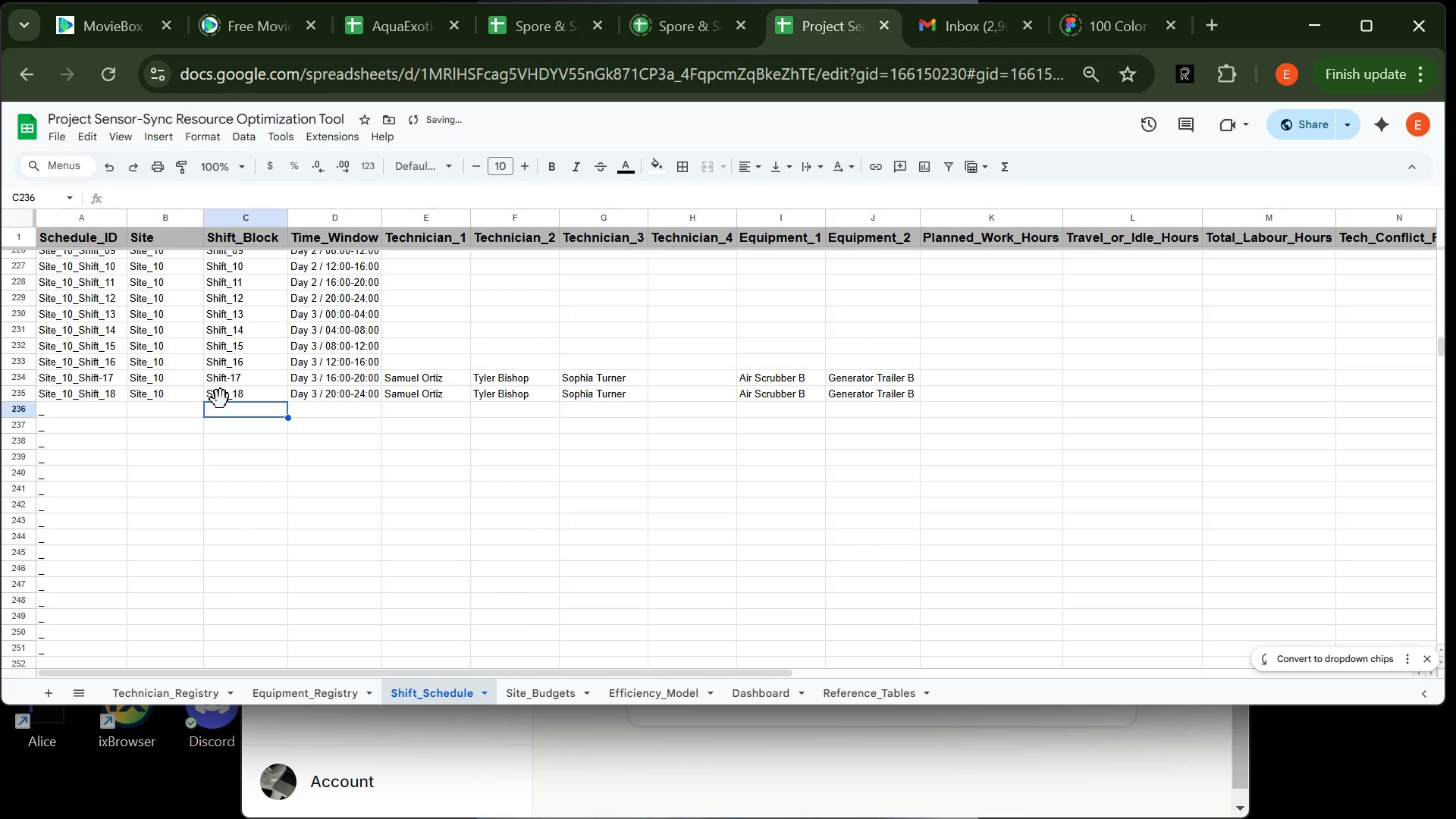 
left_click([165, 394])
 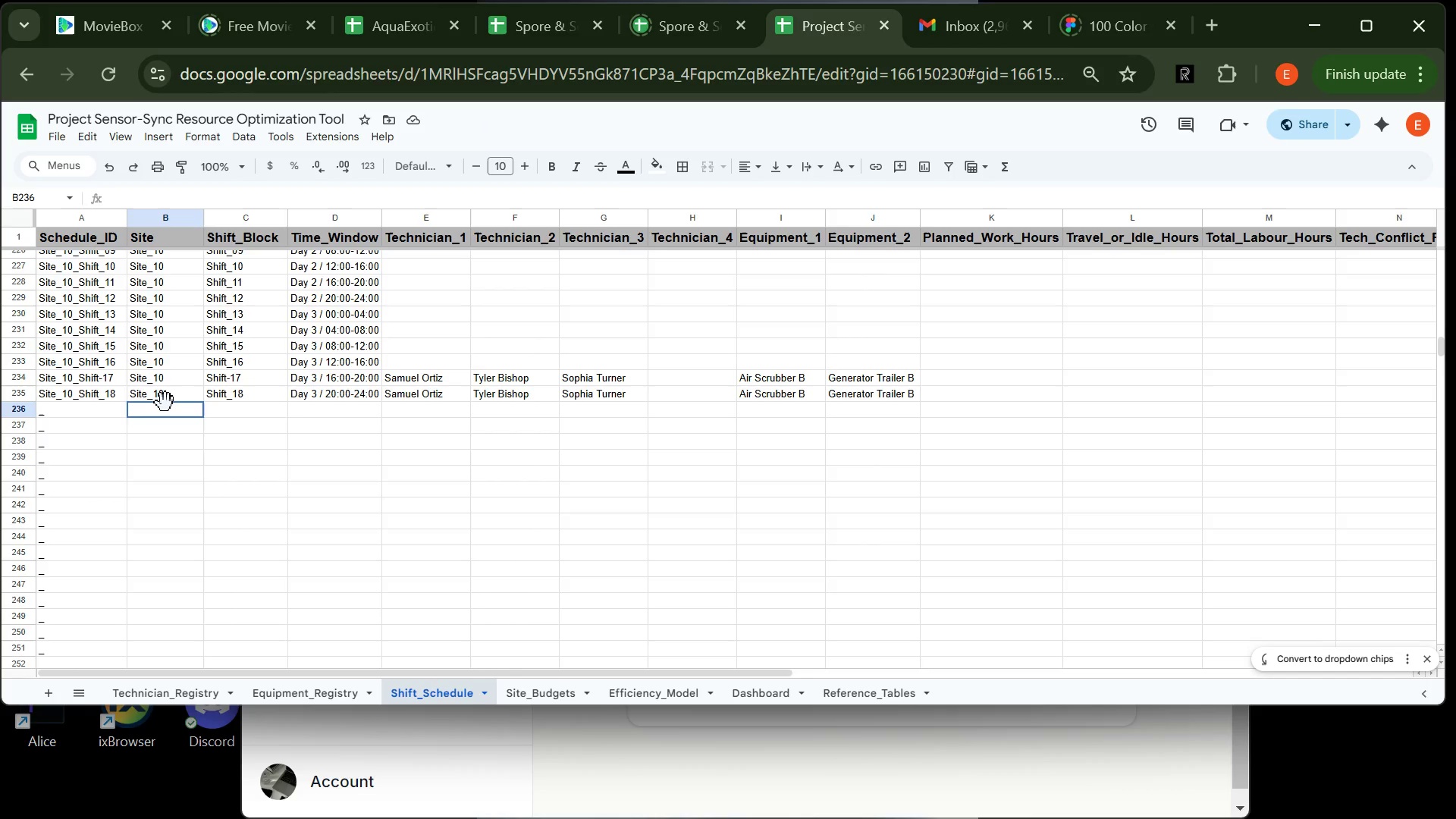 
left_click([165, 403])
 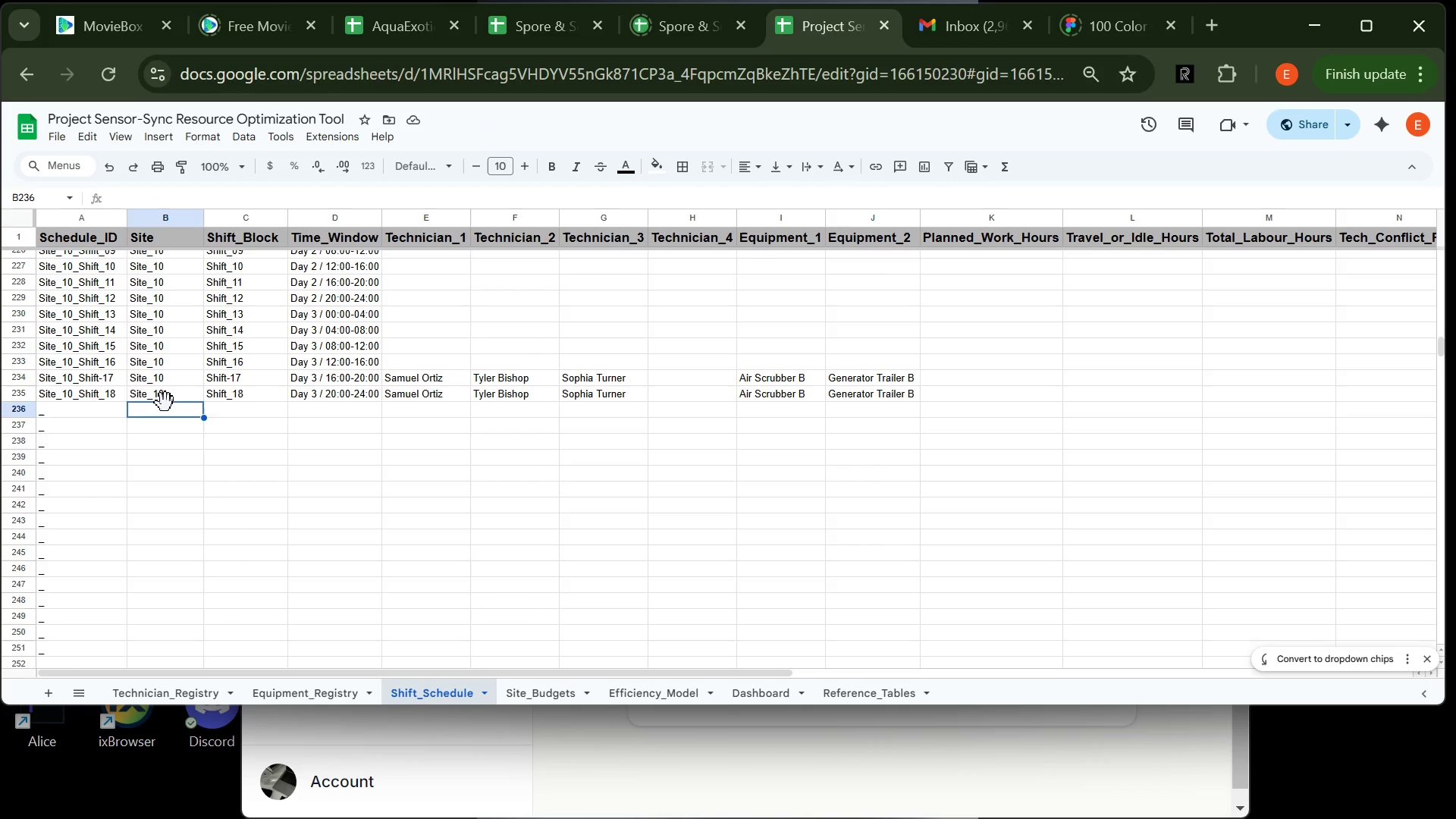 
type(Site_10)
key(Tab)
type(Shift_19)
key(Tab)
type(Day 3 / )
key(Backspace)
key(Backspace)
key(Backspace)
key(Backspace)
type(4 / /00)
key(Tab)
 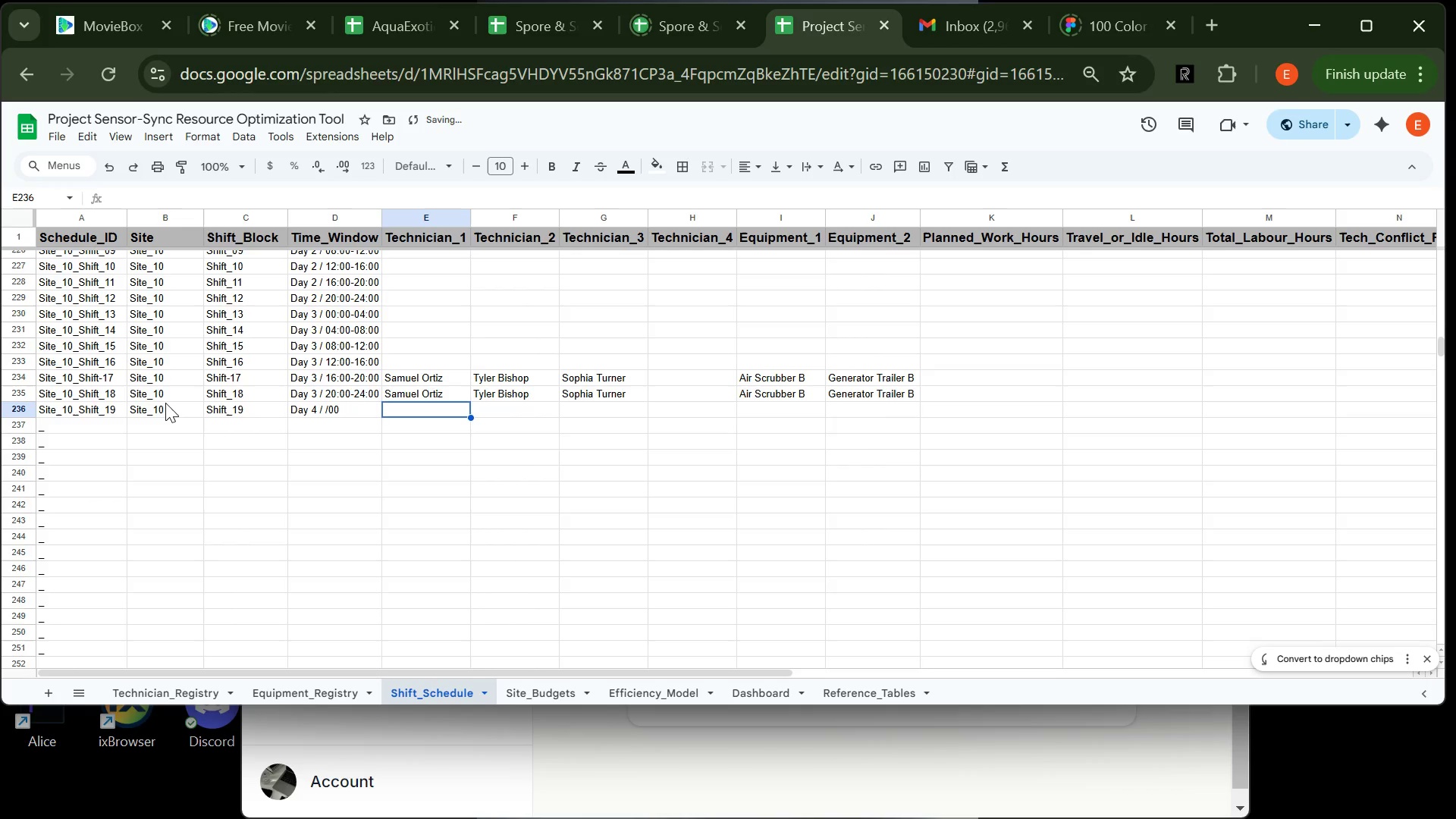 
double_click([357, 413])
 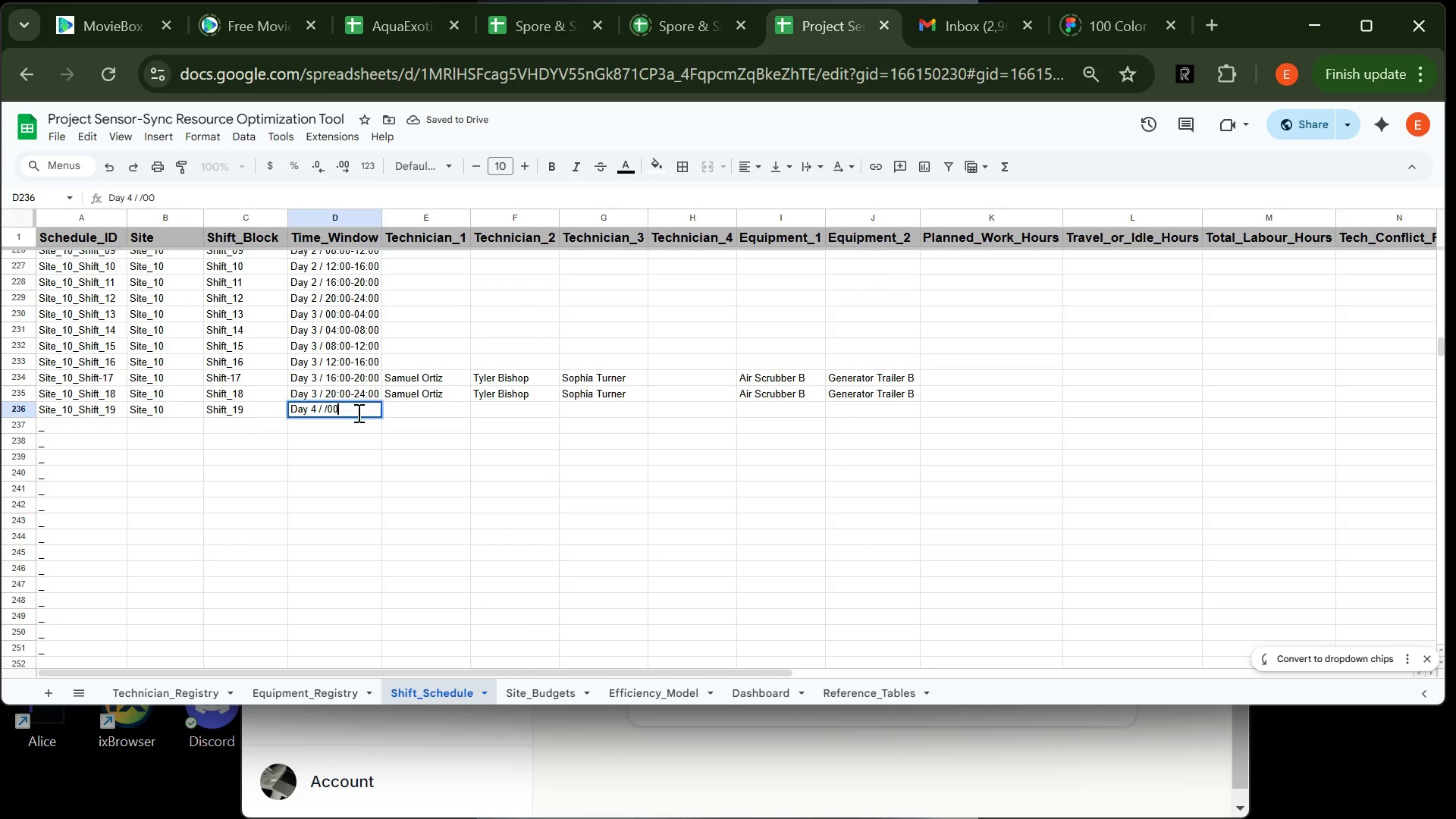 
left_click([357, 413])
 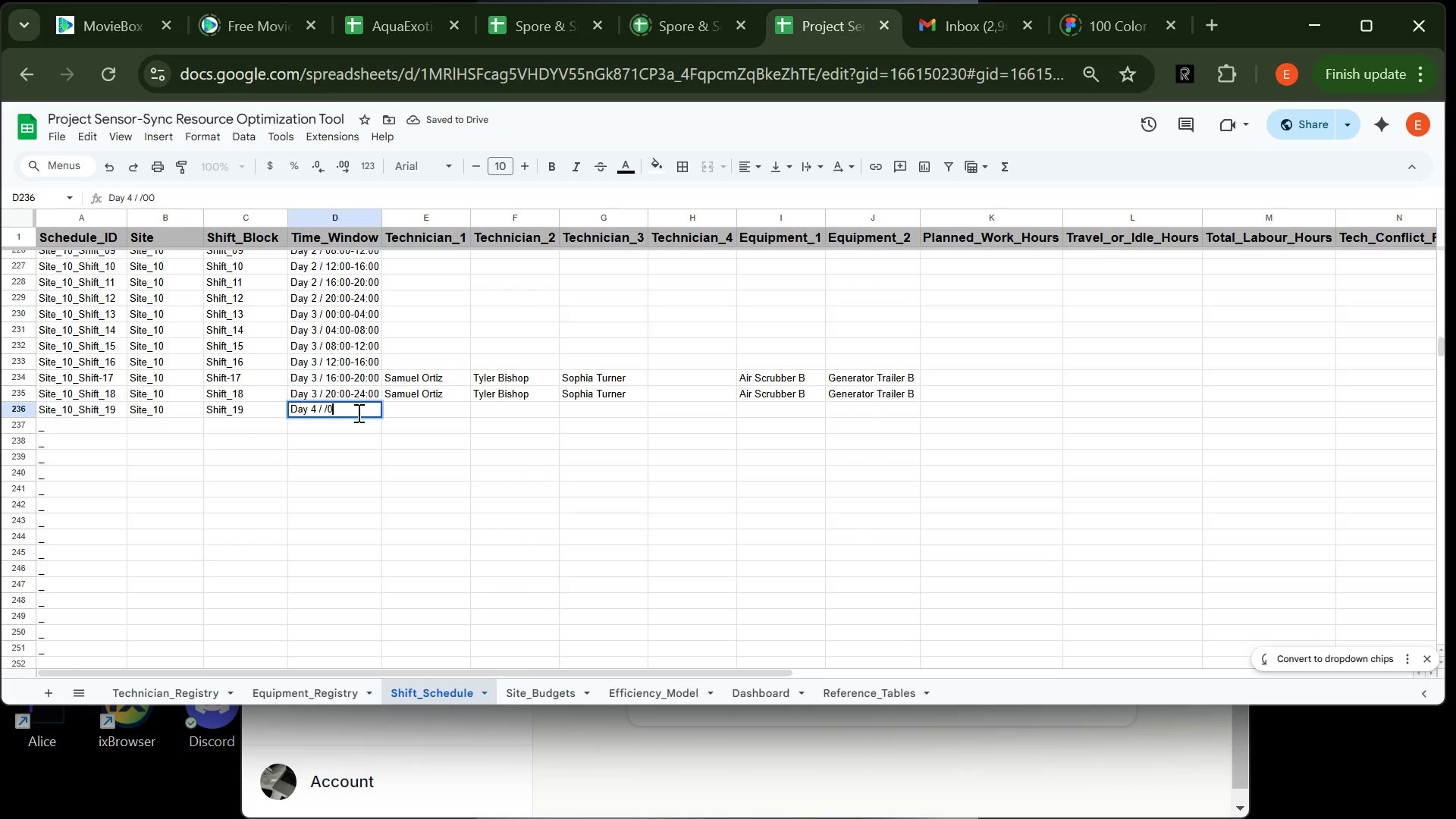 
key(Backspace)
key(Backspace)
key(Backspace)
type(00)
key(Tab)
type(S)
key(Tab)
type(T)
key(Tab)
type(S)
key(Tab)
key(Tab)
type(A)
key(Tab)
type(ge)
 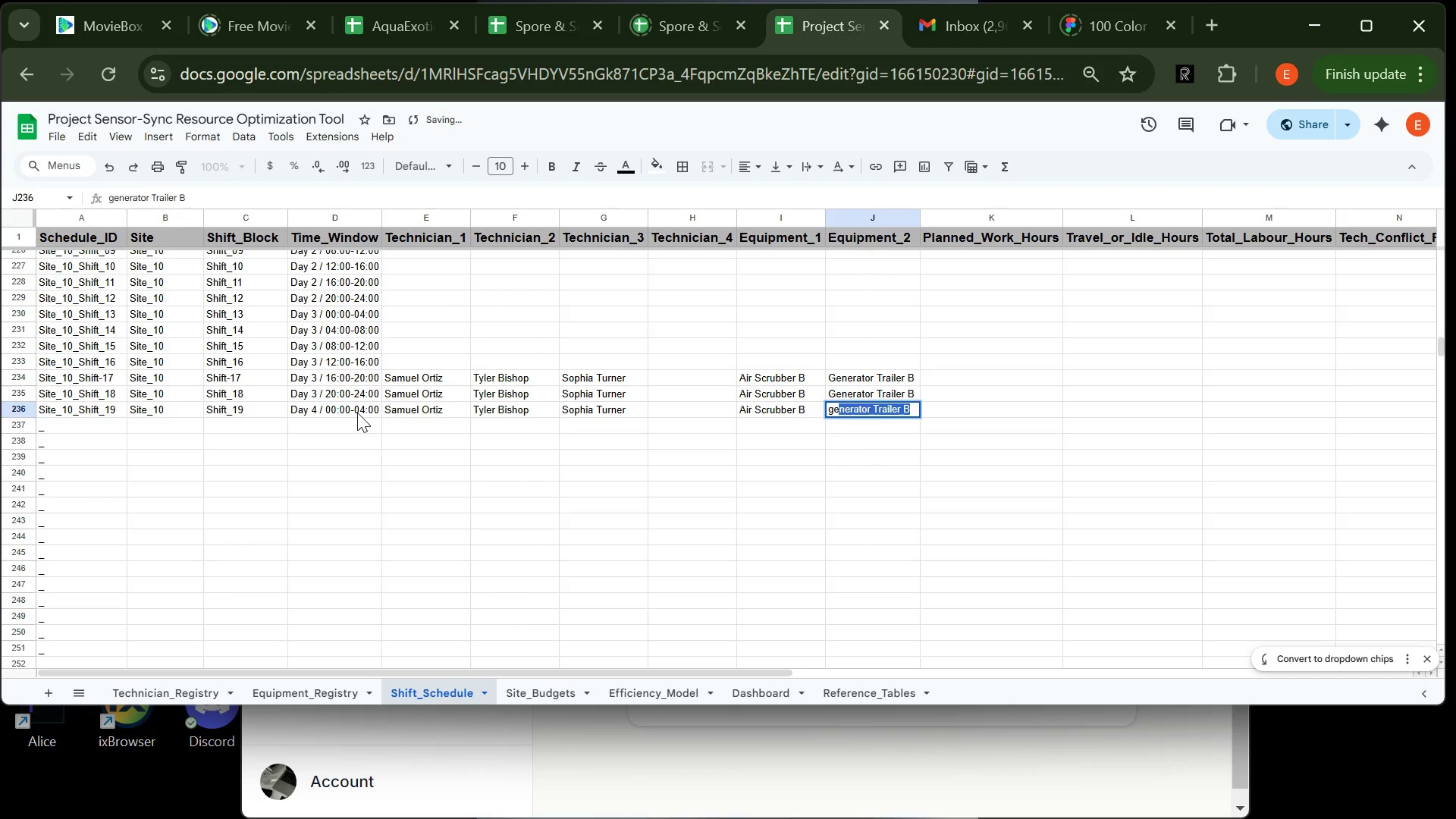 
key(Enter)
 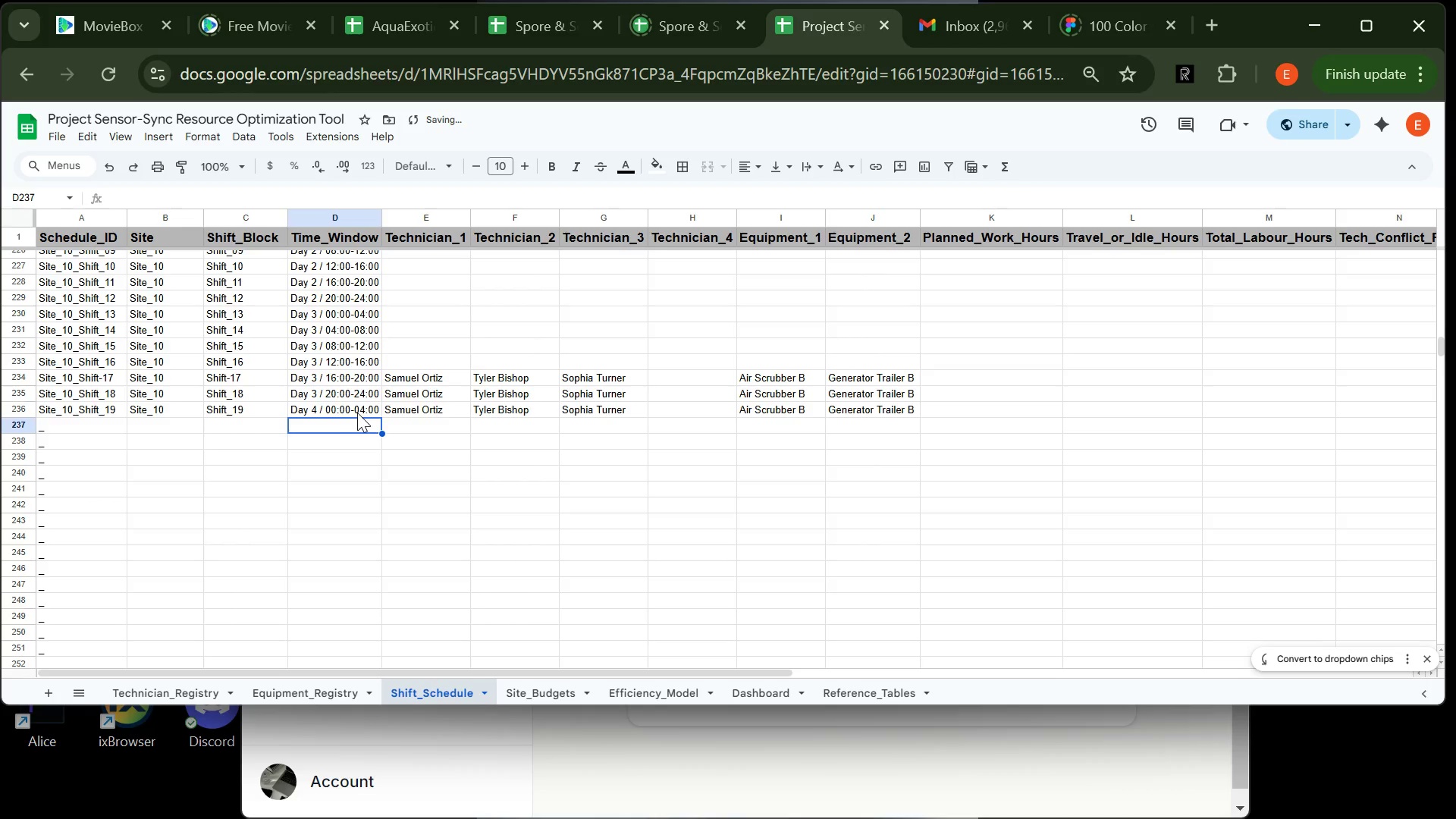 
key(ArrowLeft)
 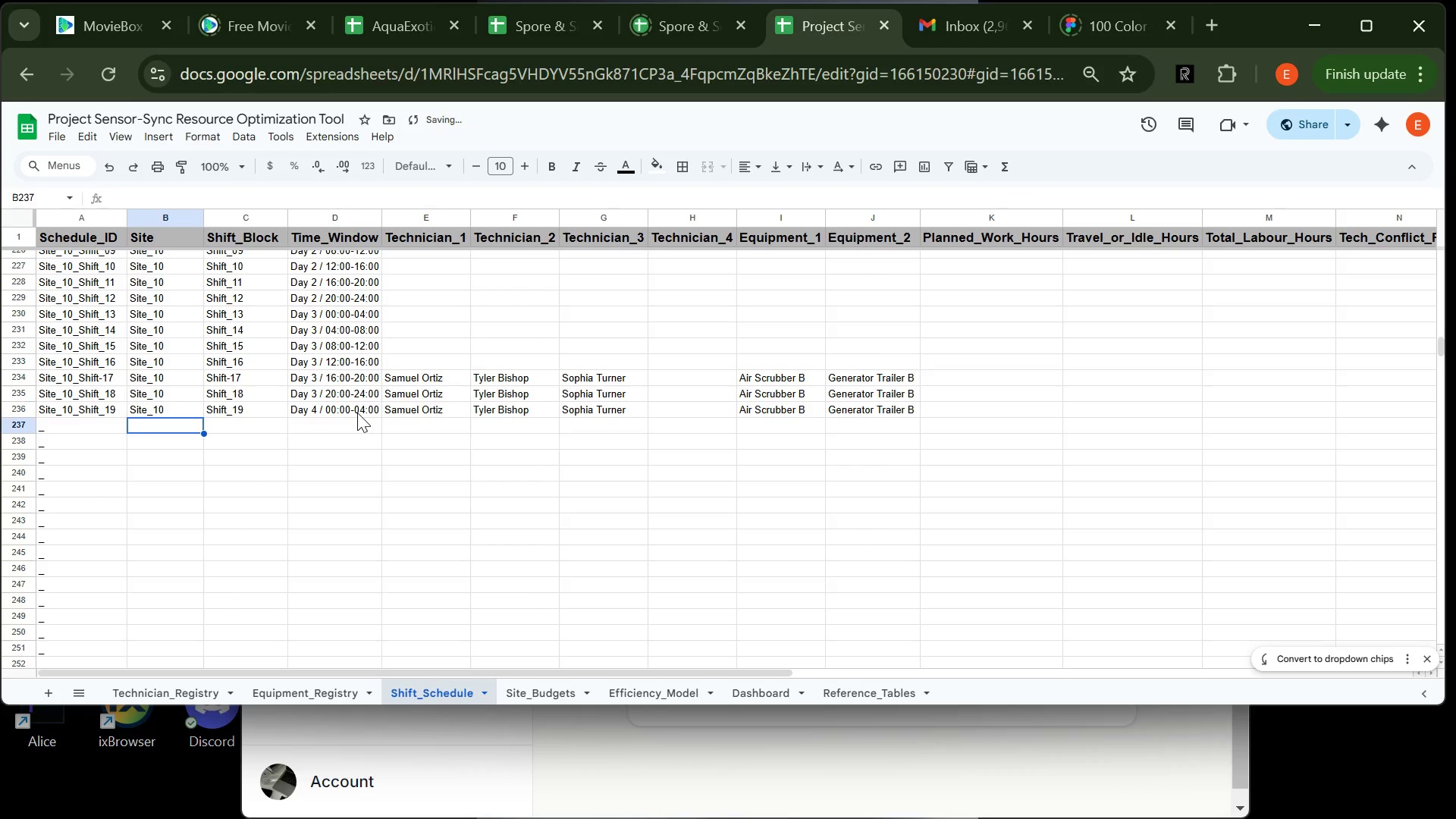 
key(ArrowLeft)
 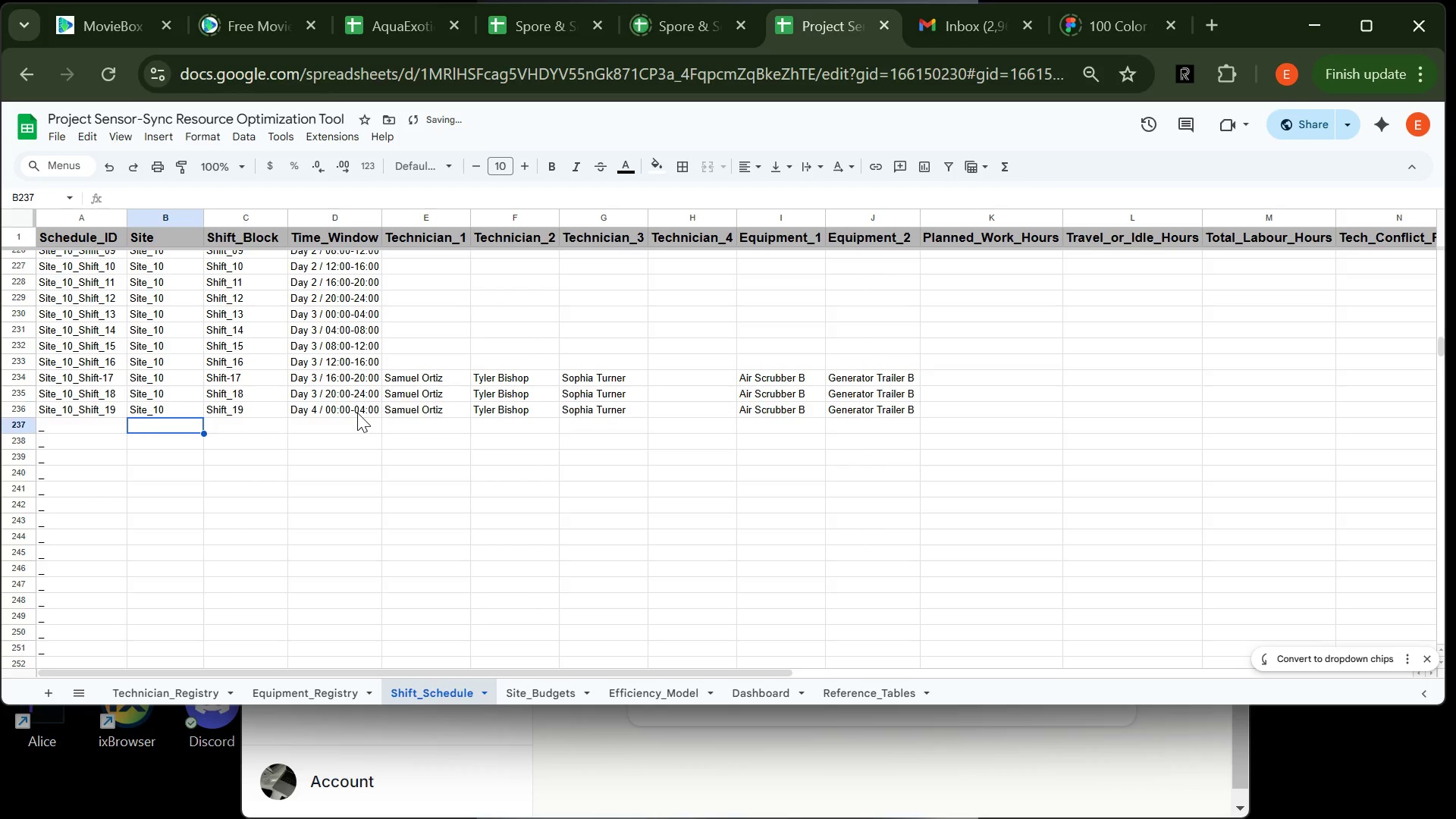 
type(Site_20)
key(Backspace)
key(Backspace)
type(10)
key(Tab)
type(Shift_20)
key(Tab)
type(Day 4 / 04)
key(Tab)
type(S)
key(Tab)
type(T)
key(Tab)
type(S)
key(Tab)
key(Tab)
type(Ai)
key(Tab)
type(ge)
 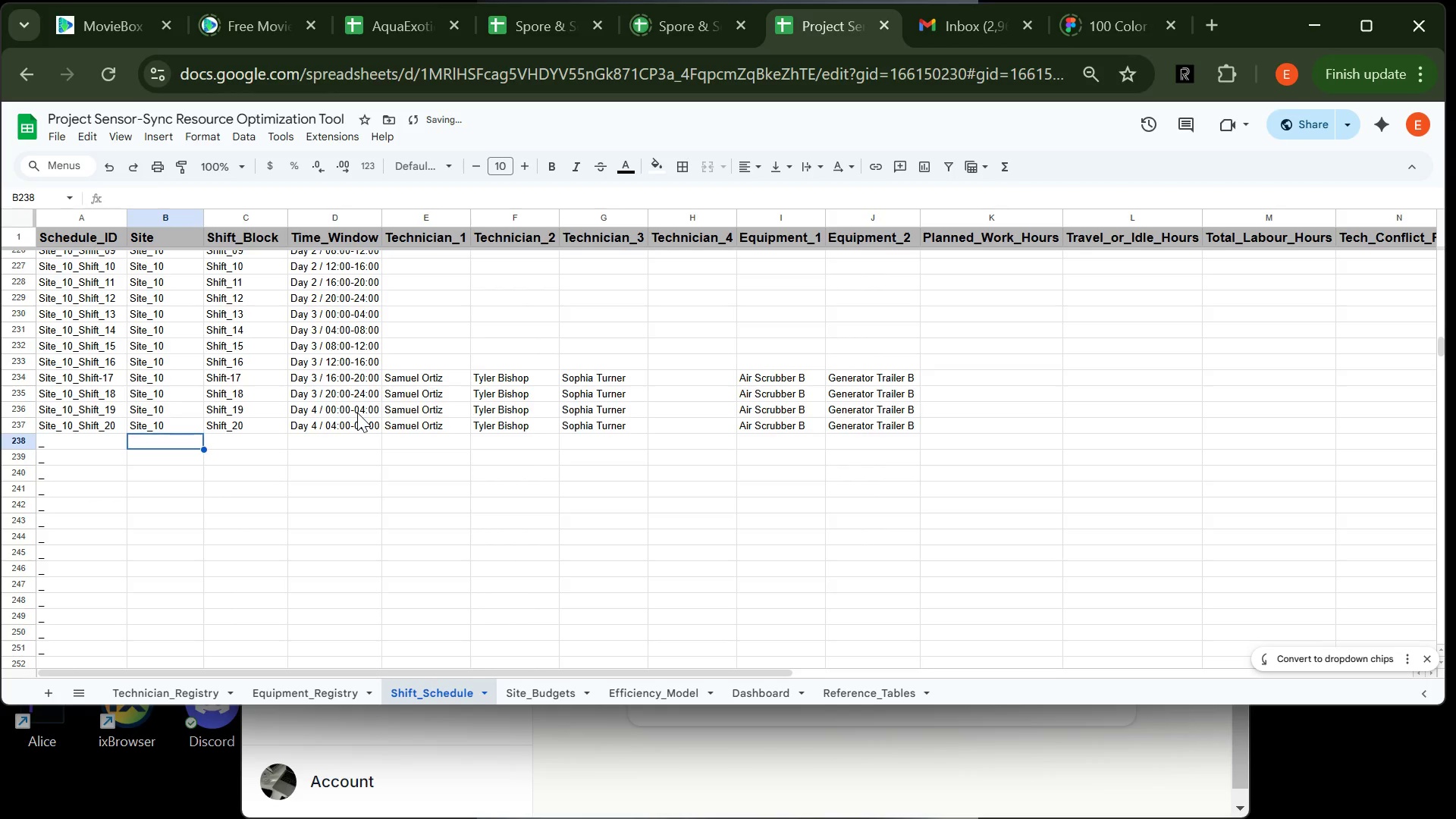 
key(Enter)